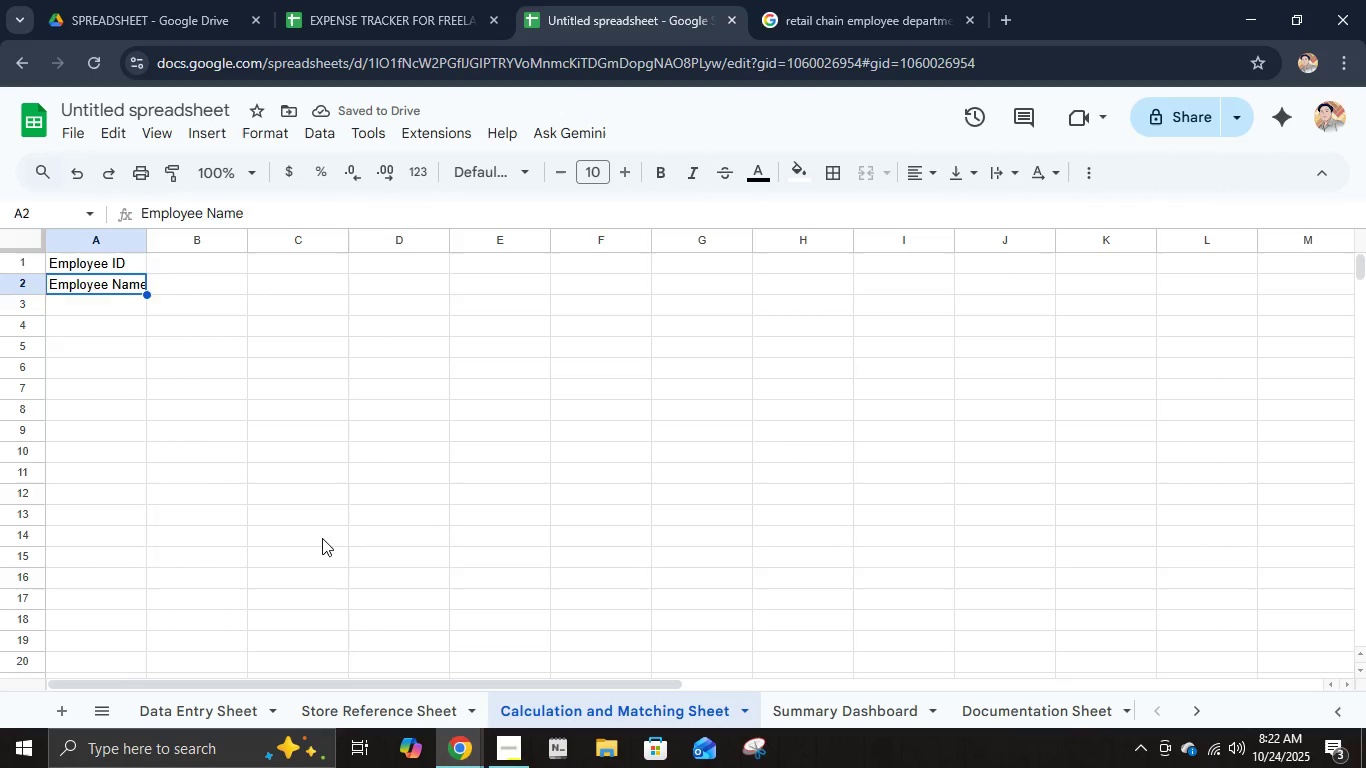 
key(ArrowUp)
 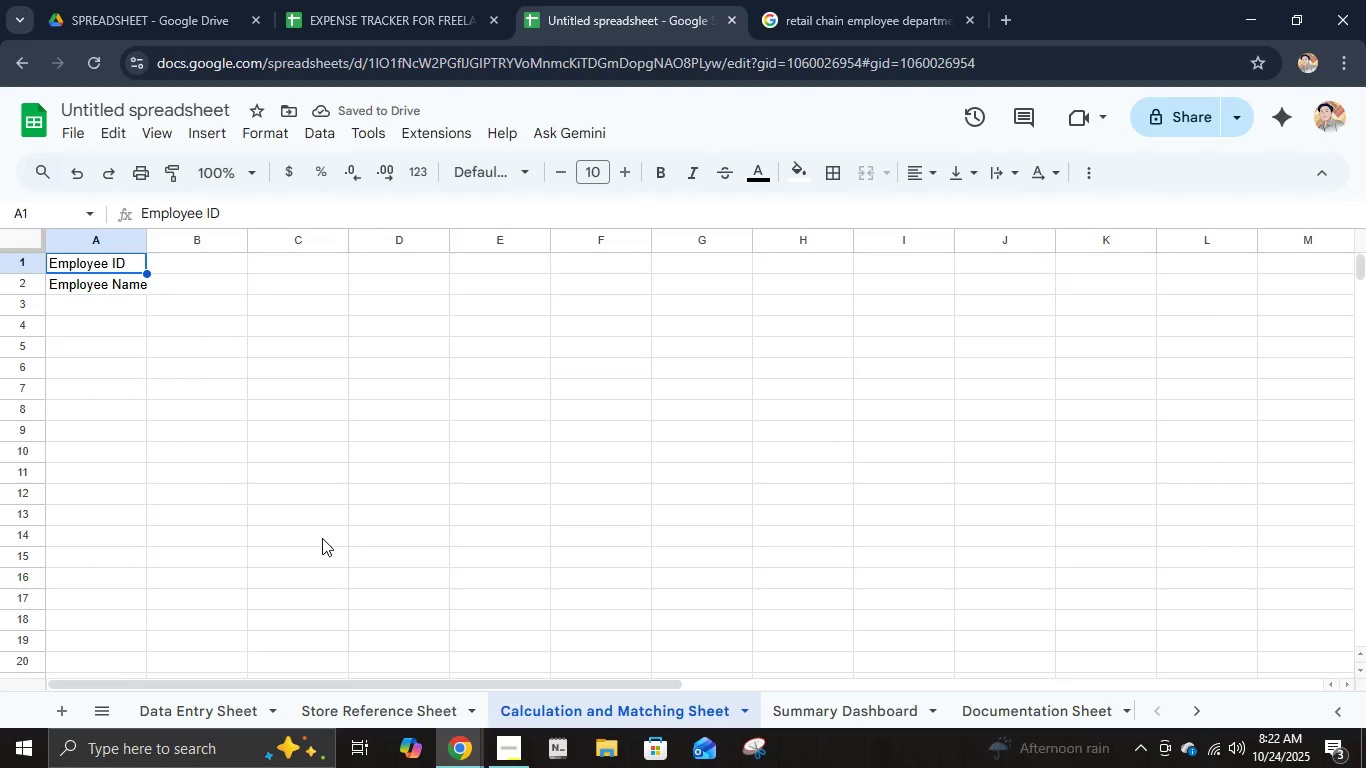 
key(ArrowDown)
 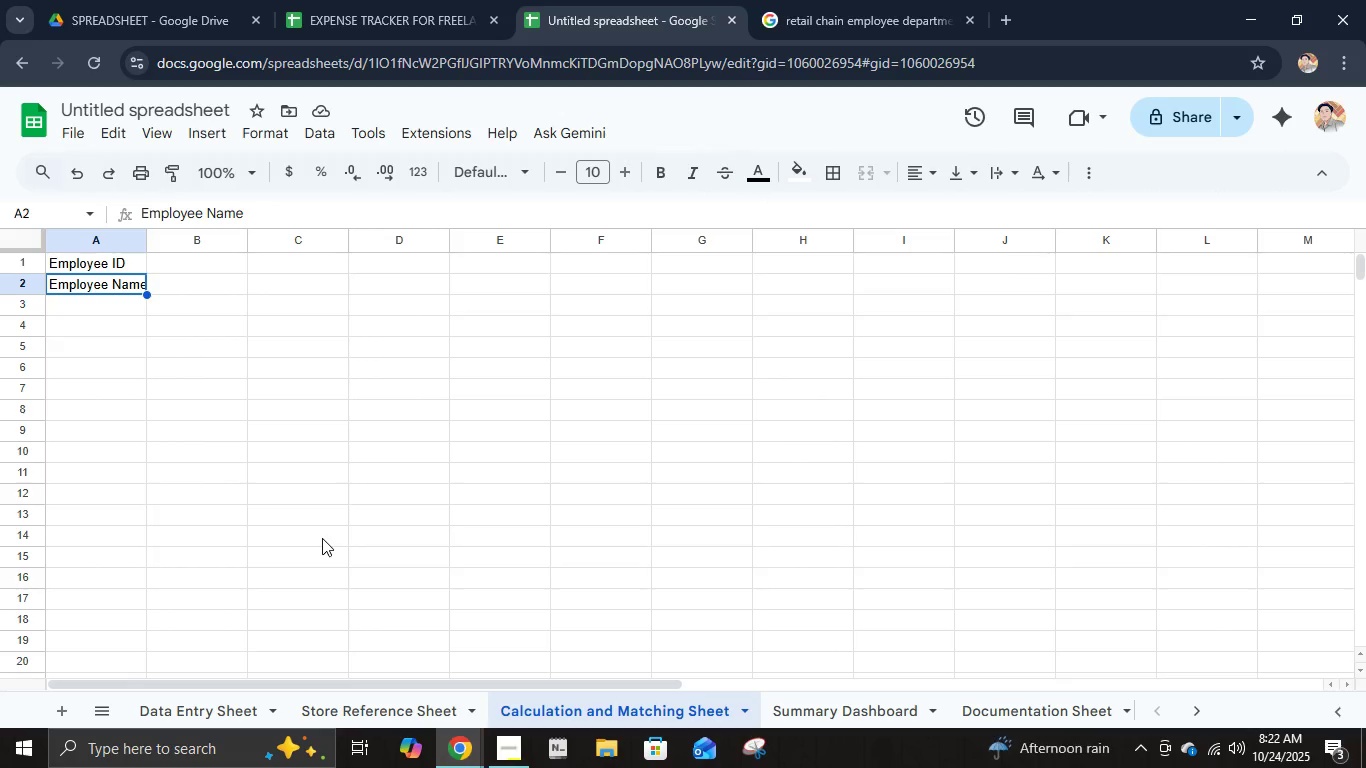 
key(ArrowUp)
 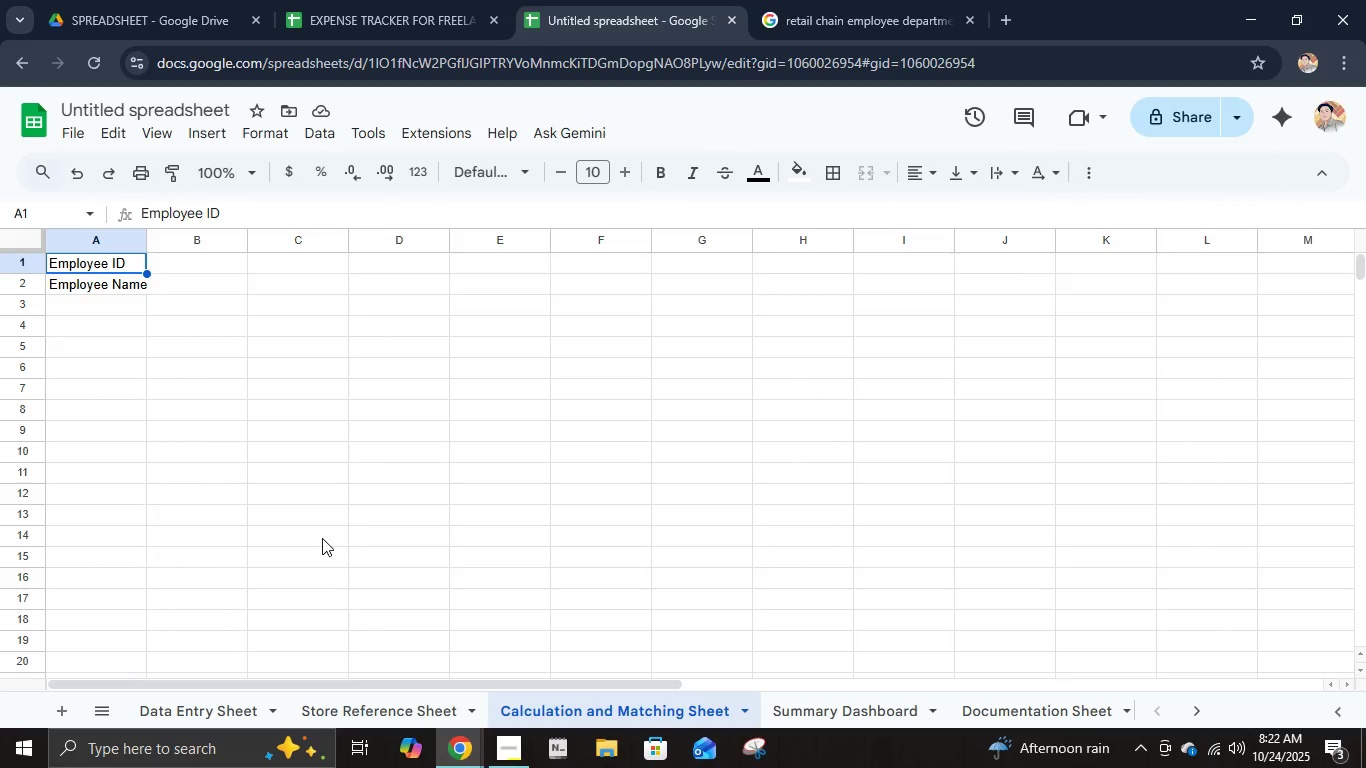 
key(ArrowDown)
 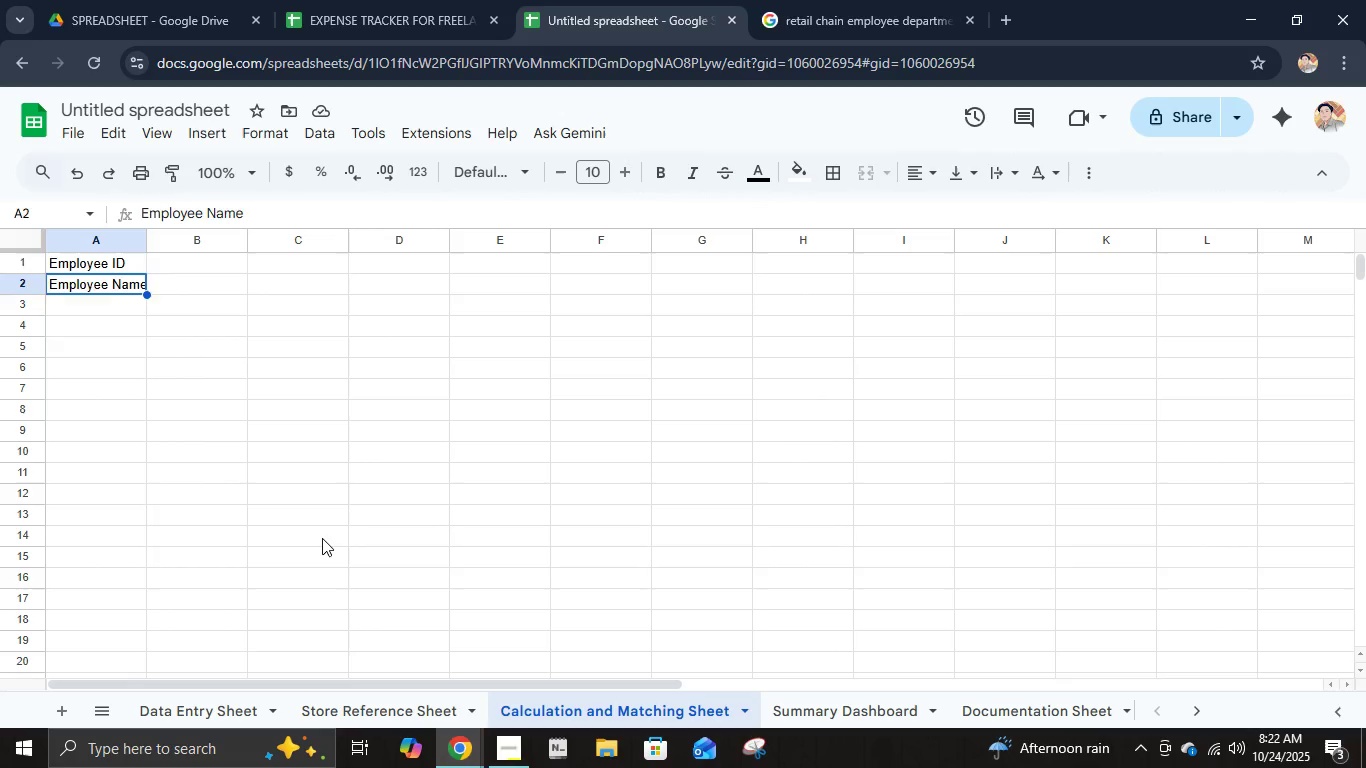 
key(ArrowUp)
 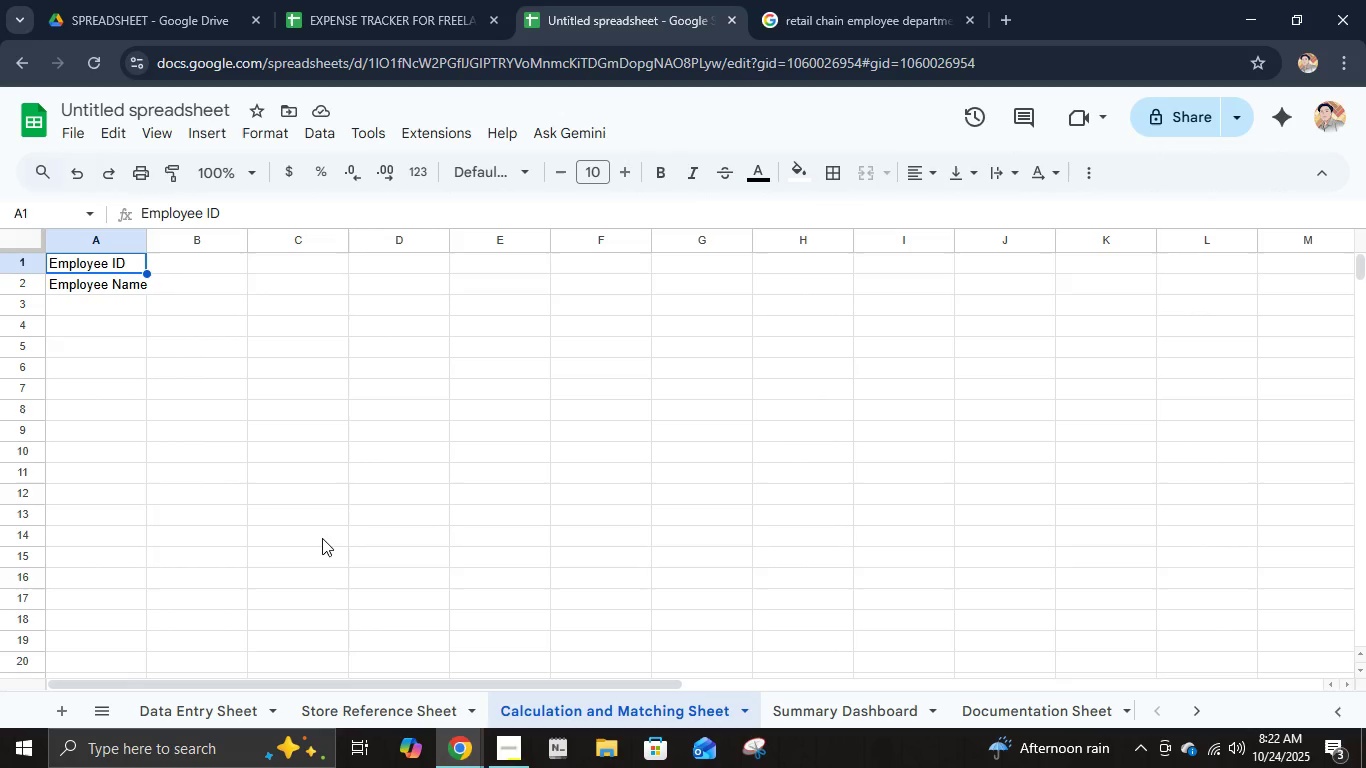 
key(ArrowDown)
 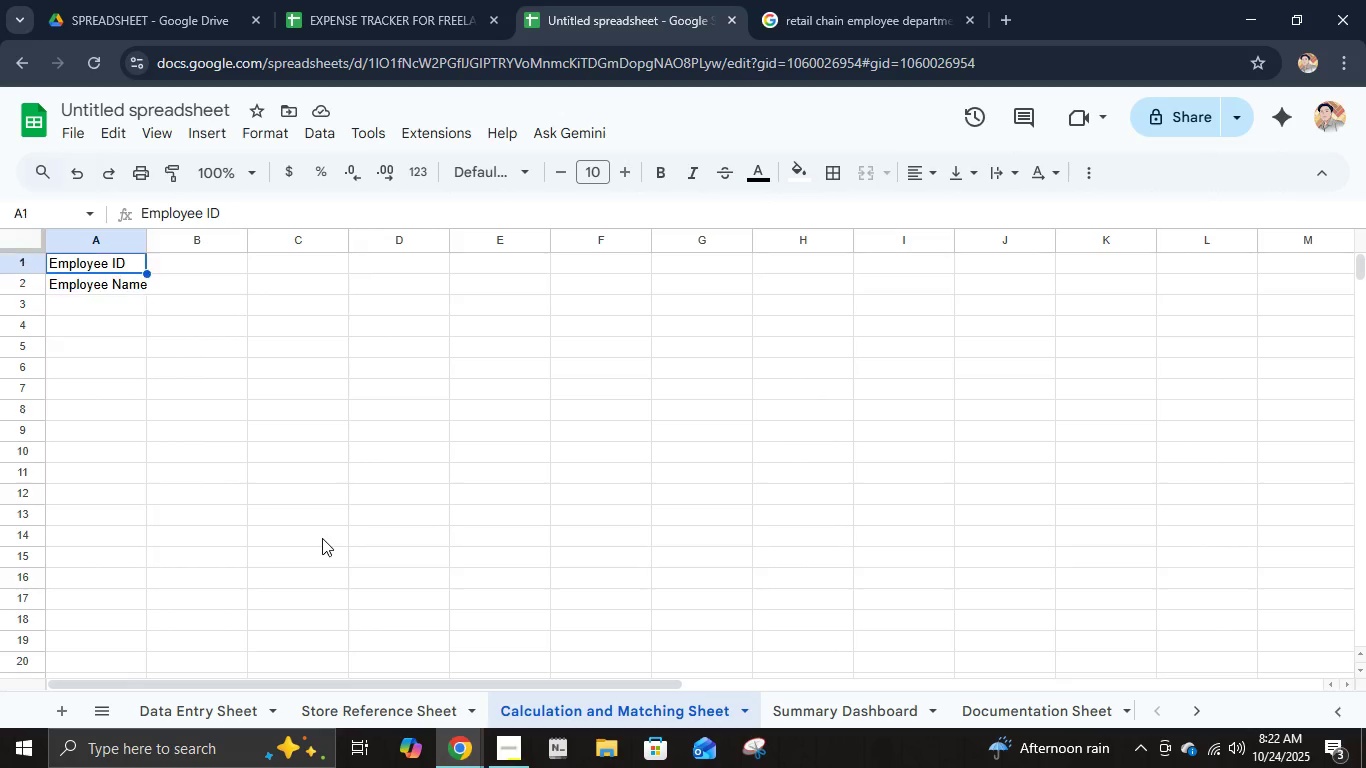 
key(ArrowUp)
 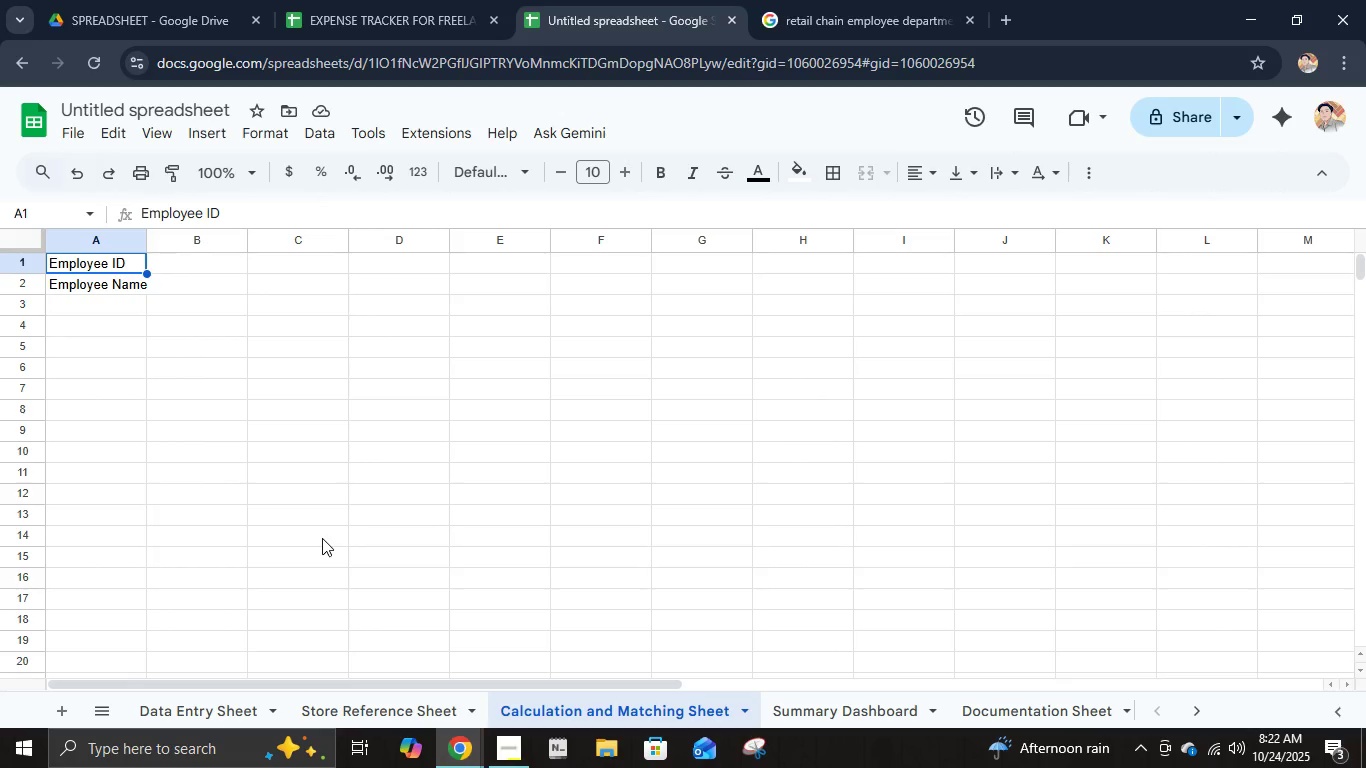 
key(ArrowRight)
 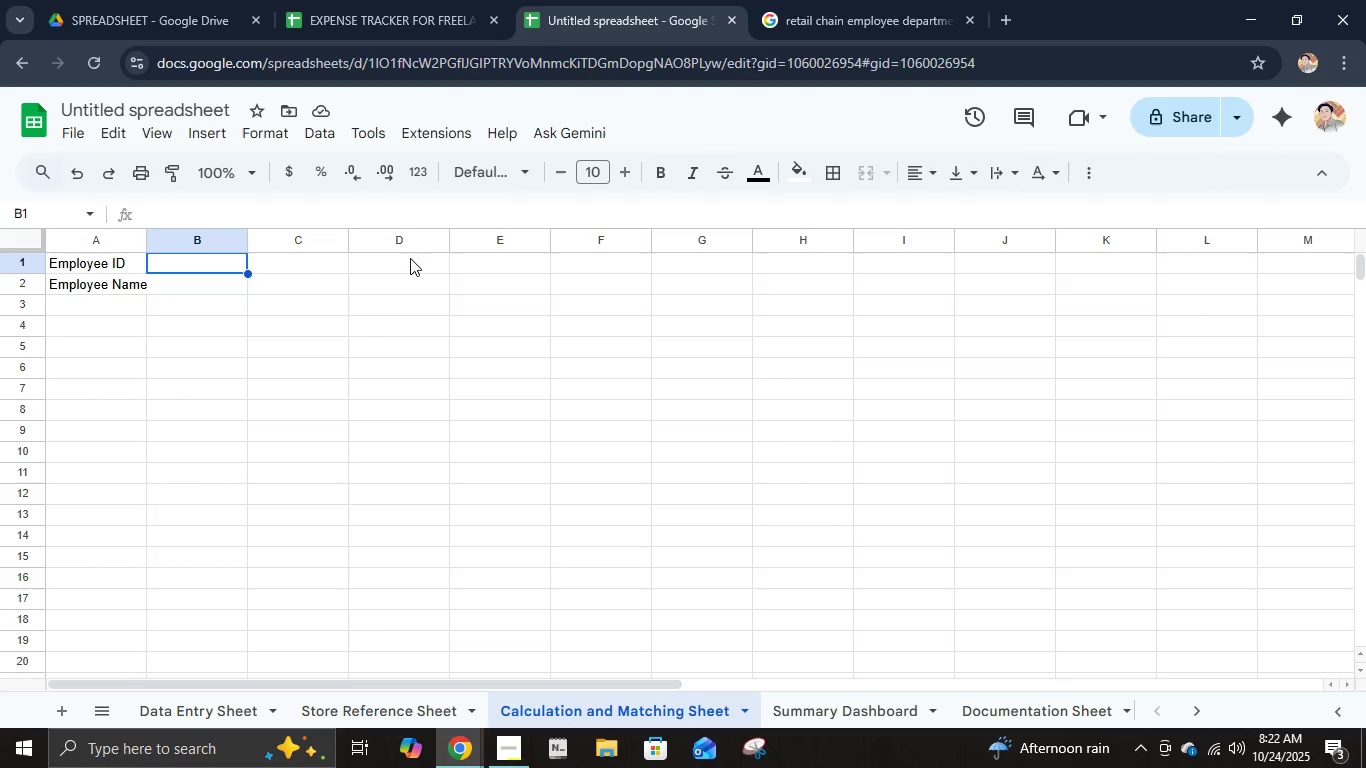 
wait(6.77)
 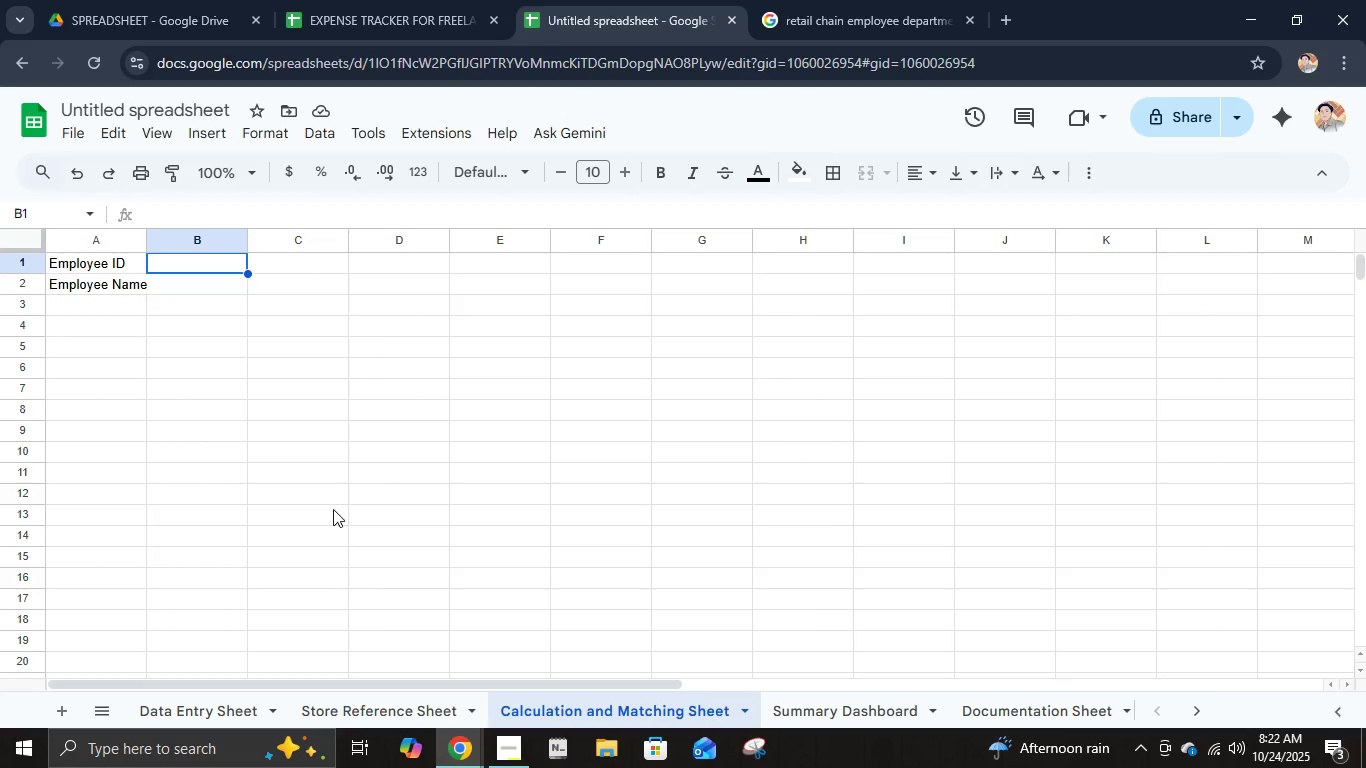 
left_click([271, 142])
 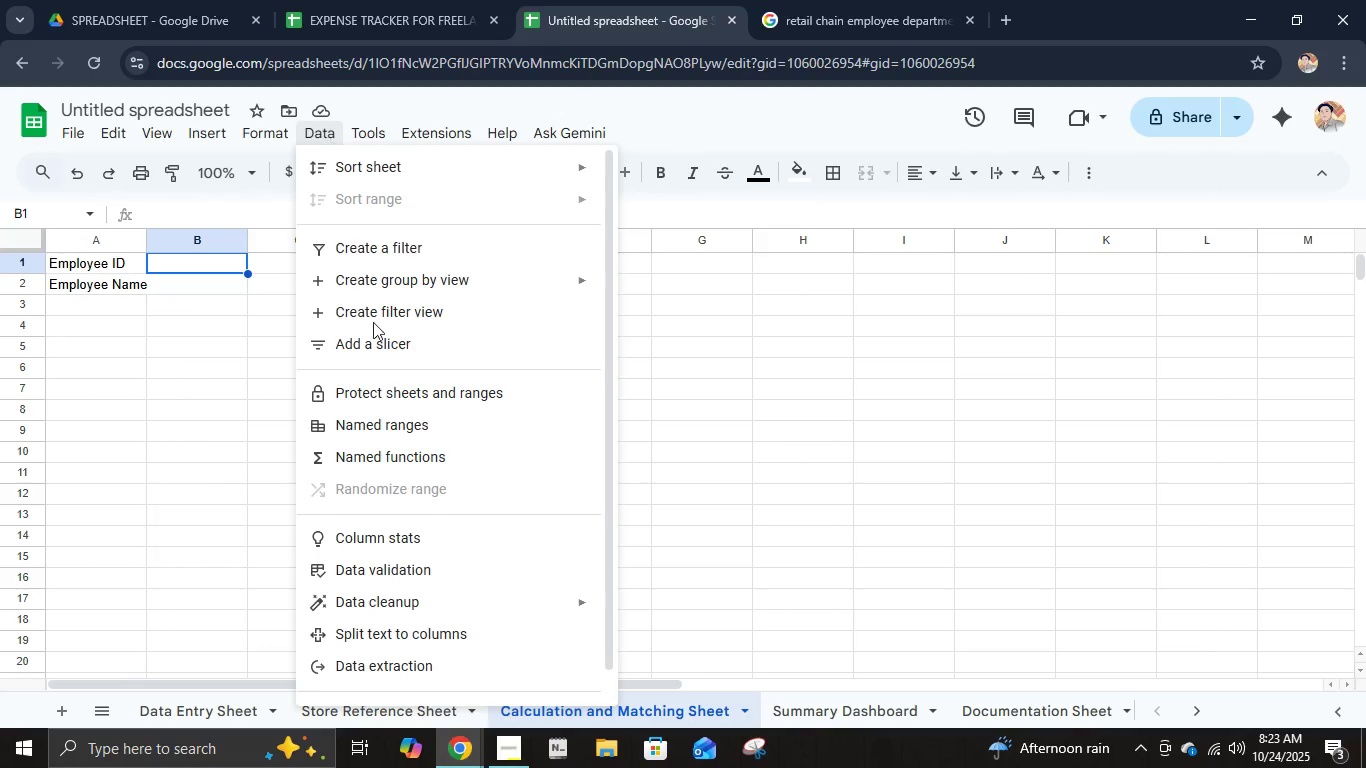 
left_click([399, 571])
 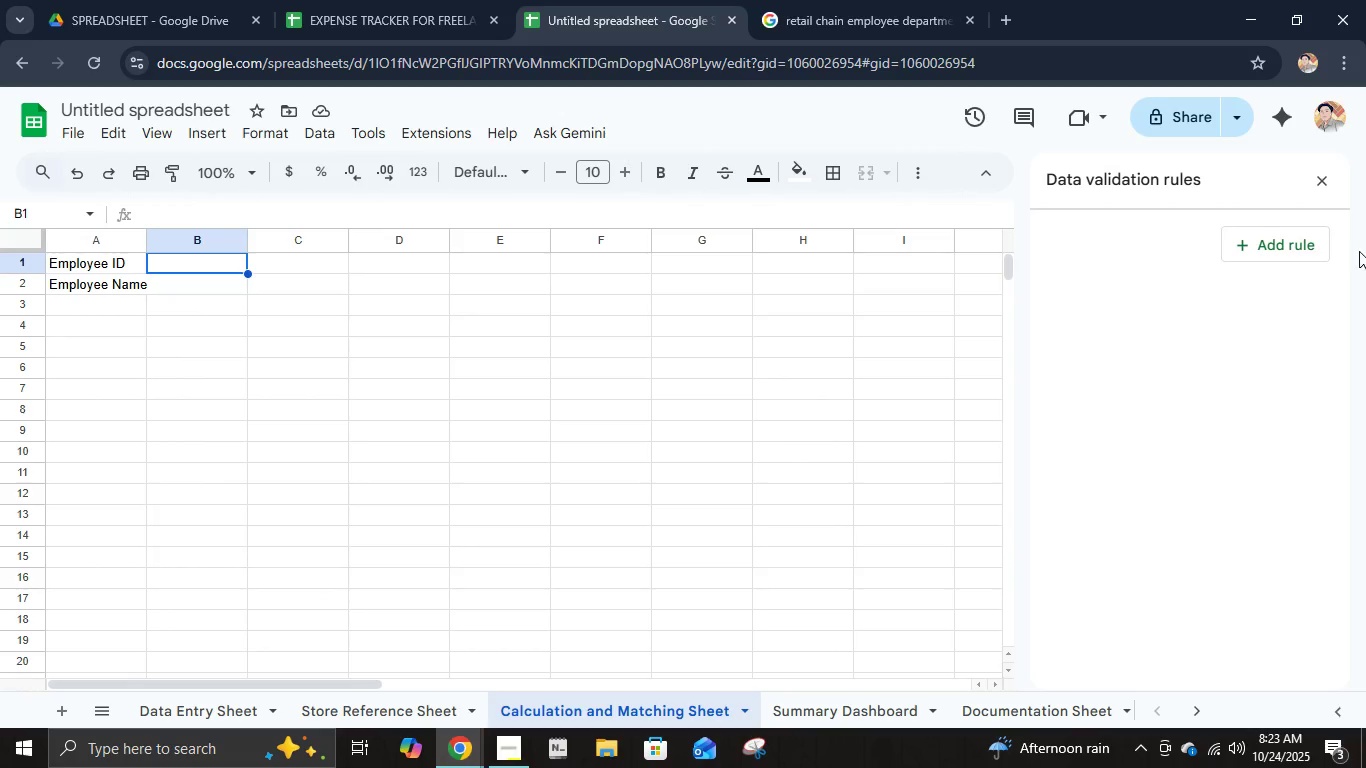 
left_click([1311, 254])
 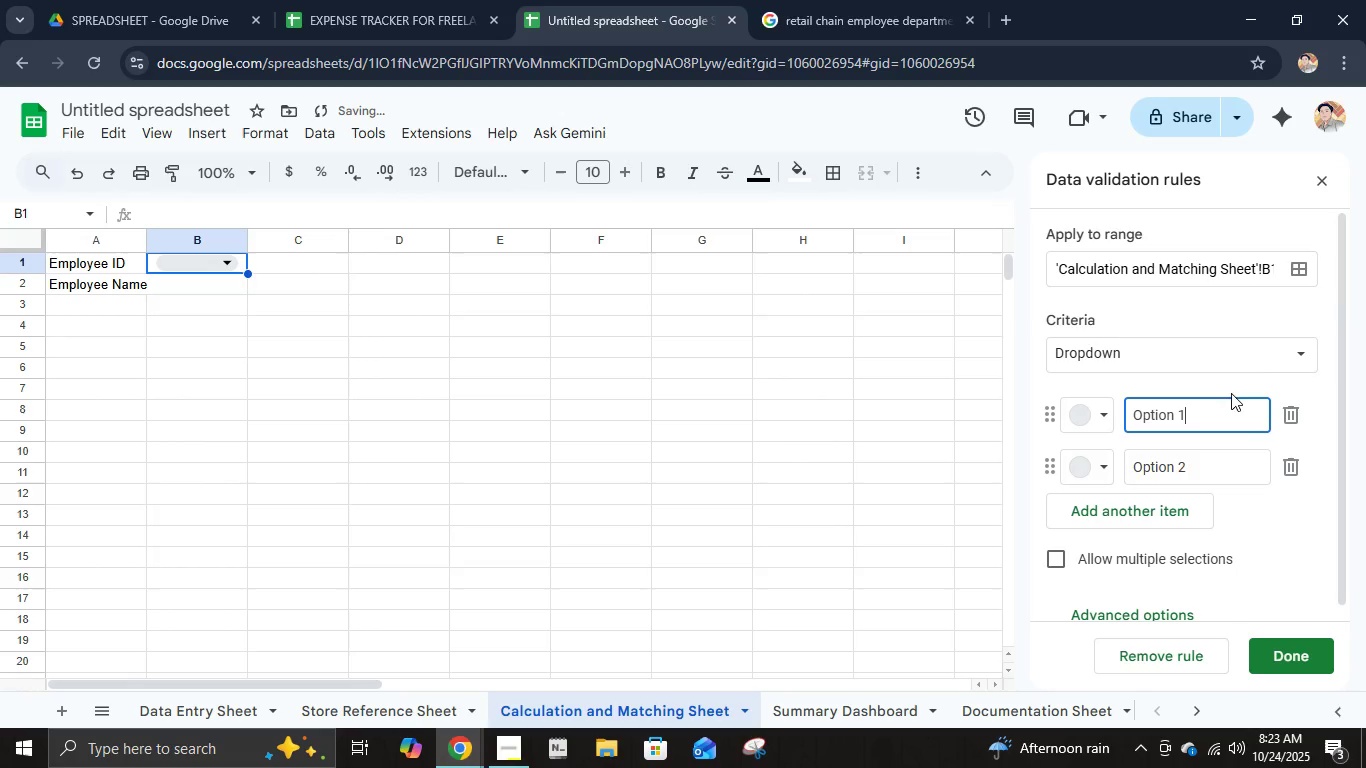 
left_click([1287, 358])
 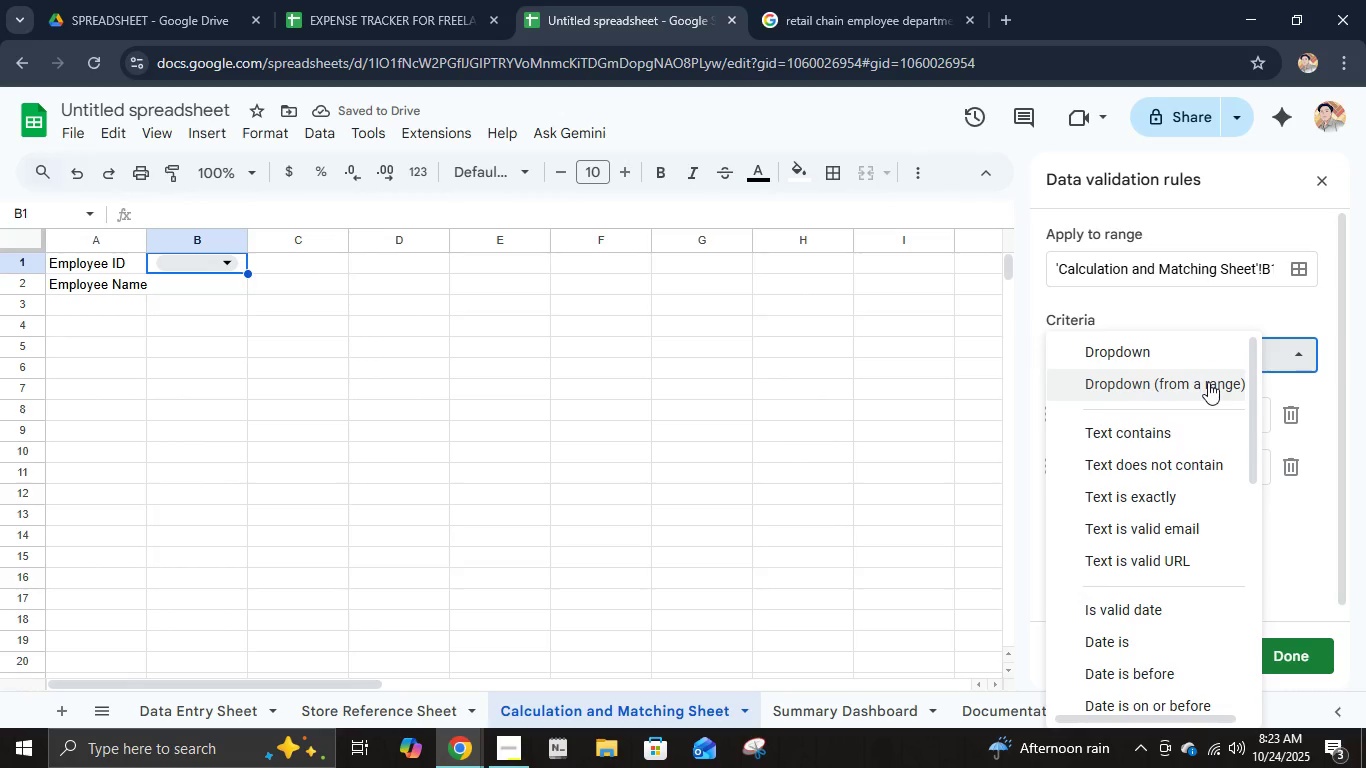 
left_click([1208, 384])
 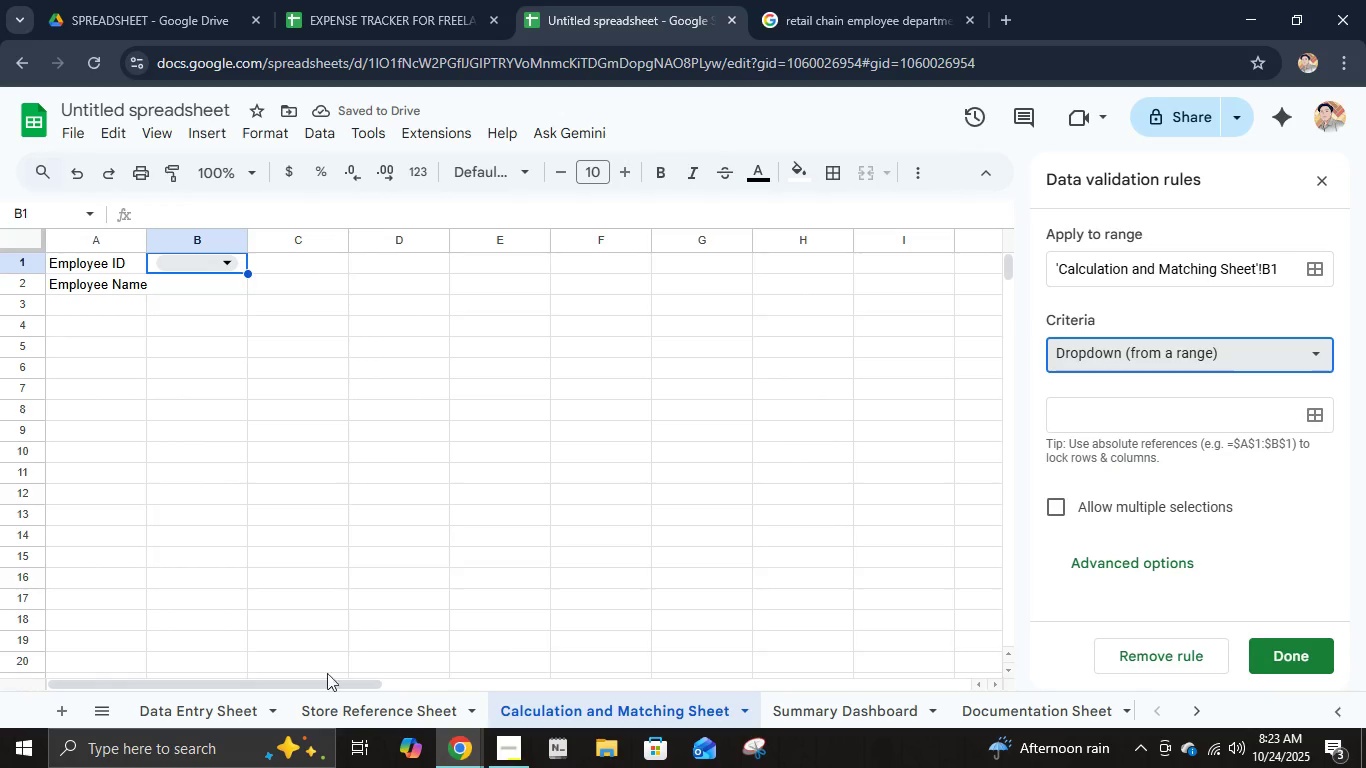 
left_click([228, 706])
 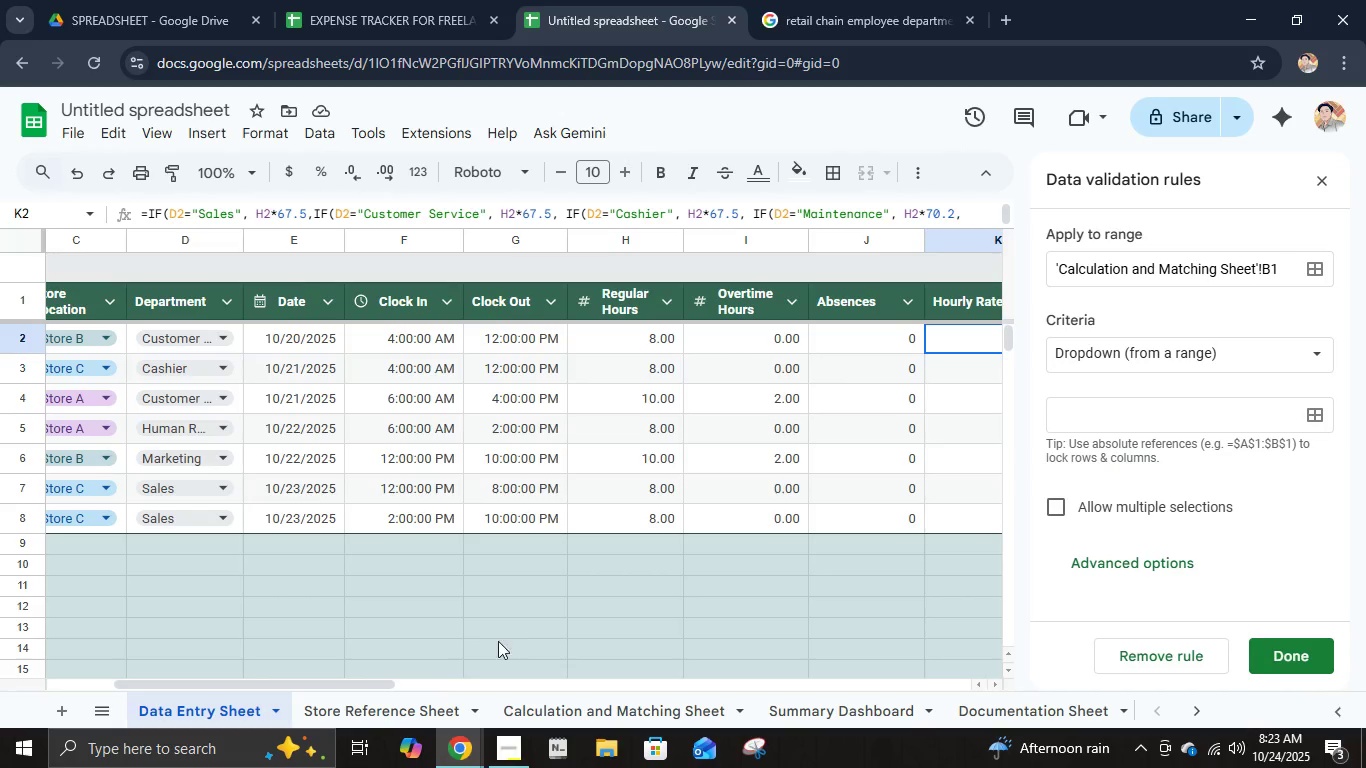 
left_click_drag(start_coordinate=[382, 678], to_coordinate=[217, 677])
 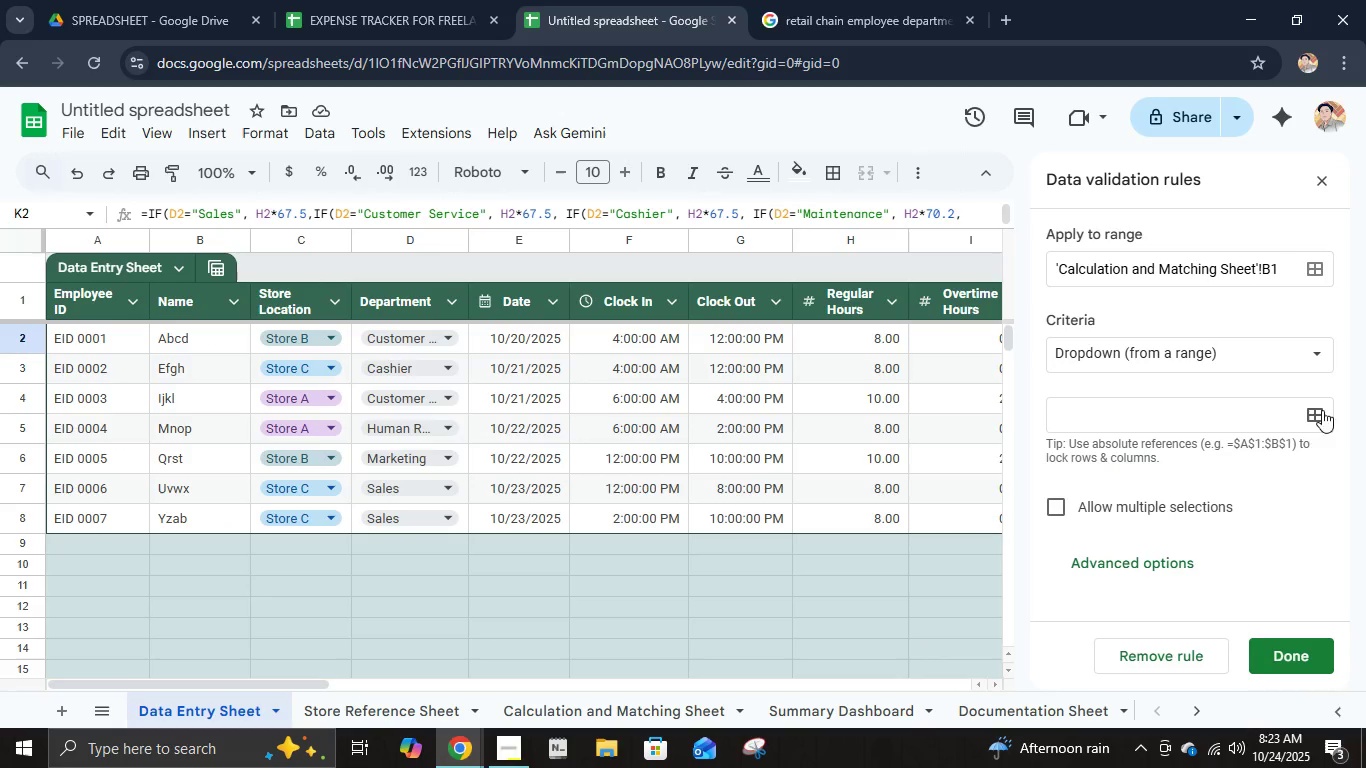 
left_click([1306, 422])
 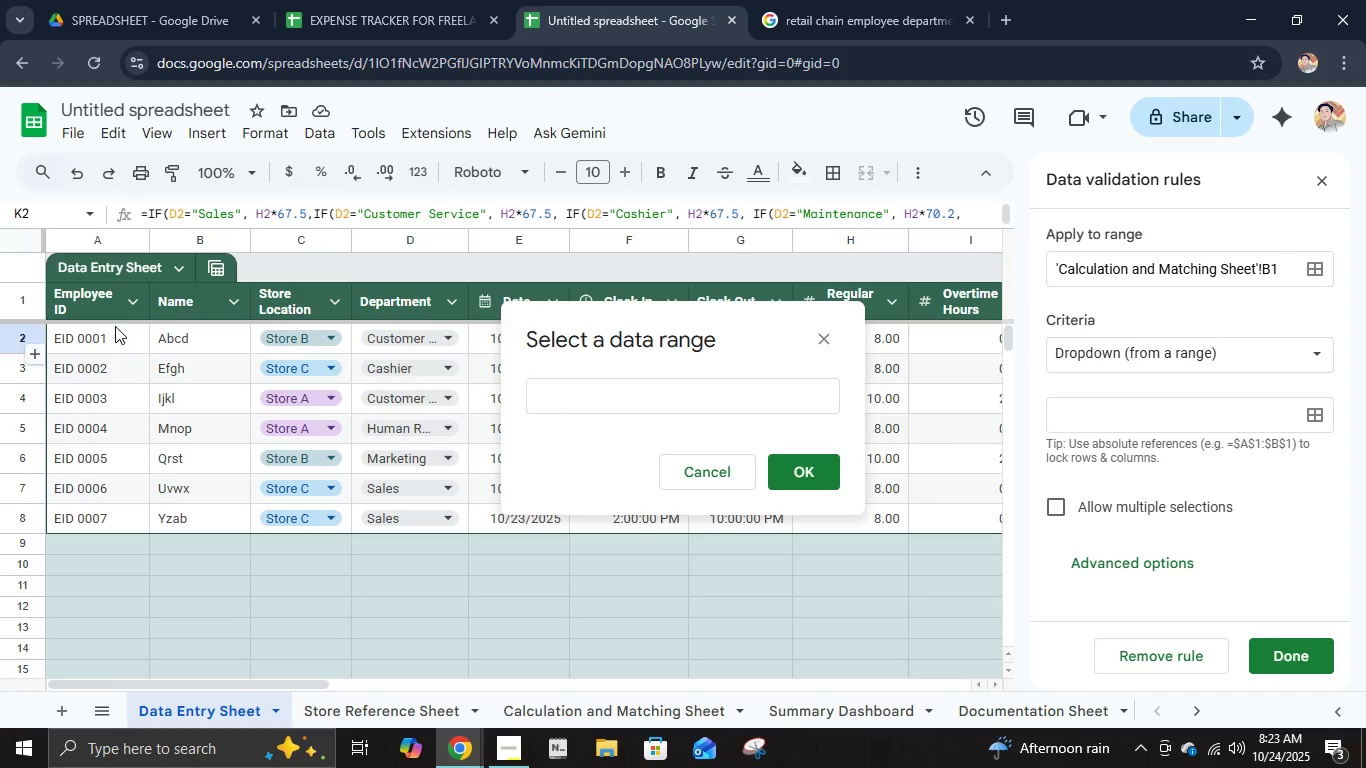 
left_click([102, 303])
 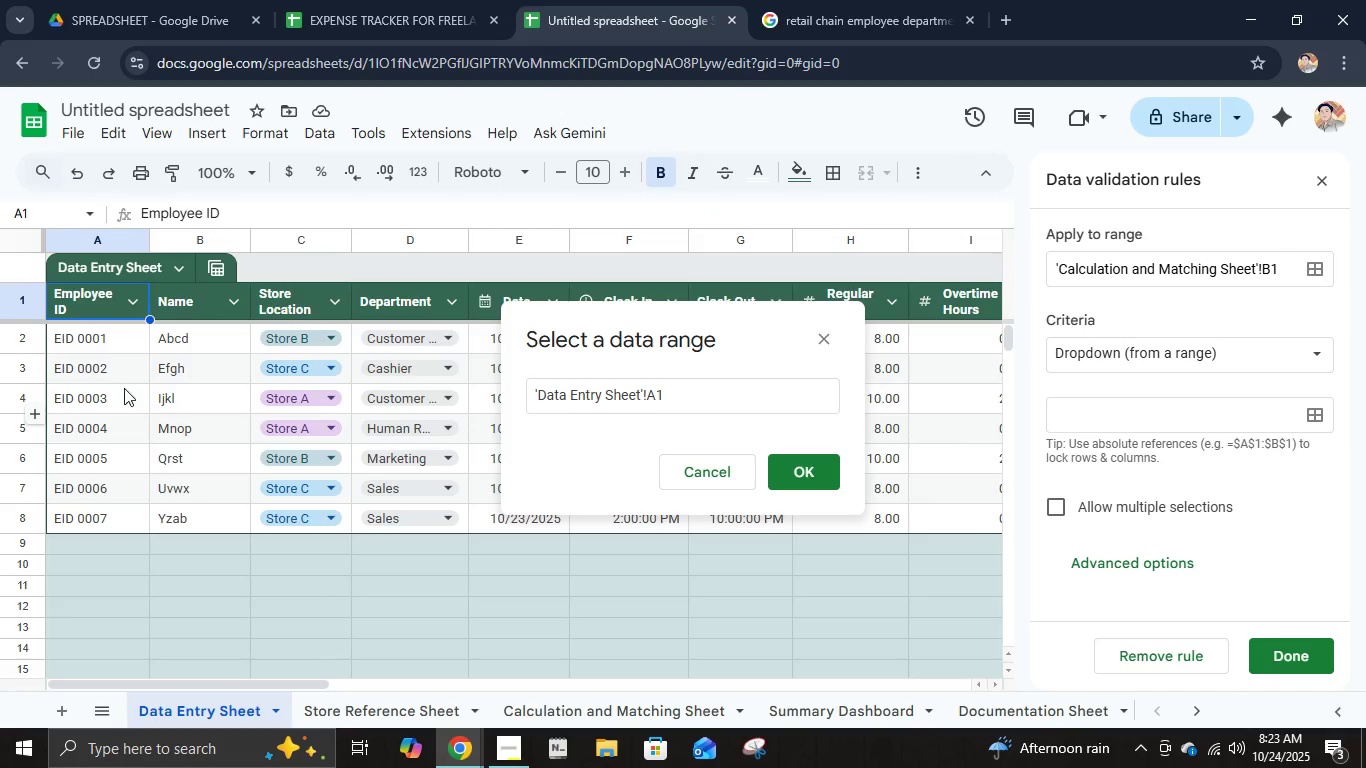 
left_click([105, 337])
 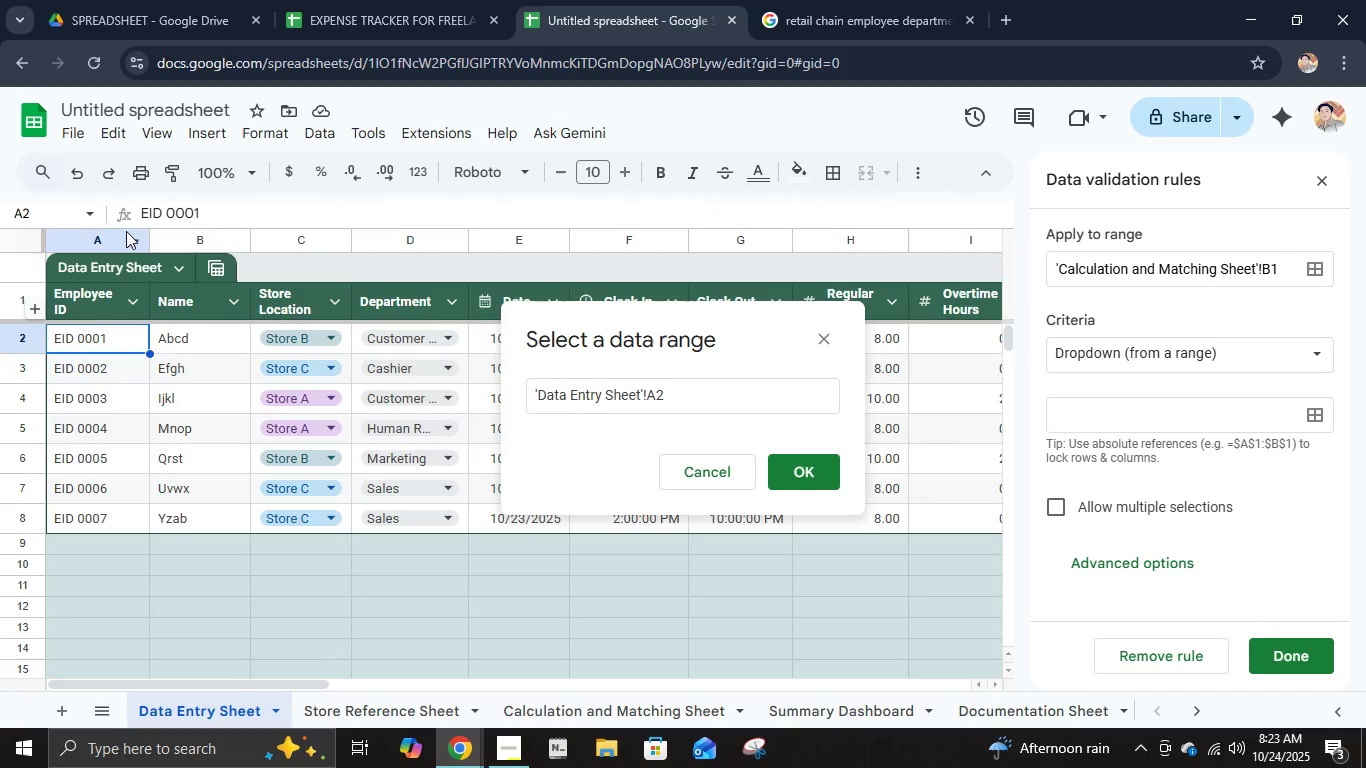 
left_click([127, 230])
 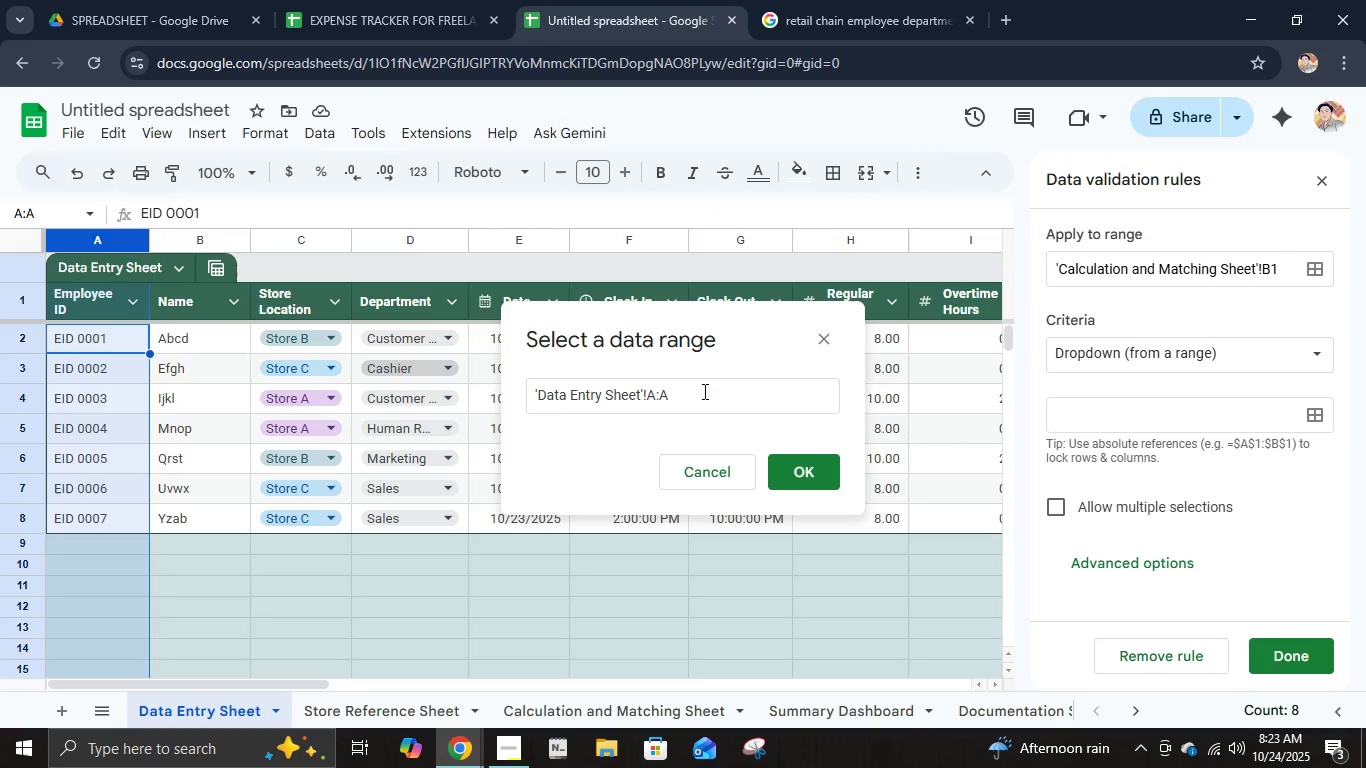 
left_click([797, 463])
 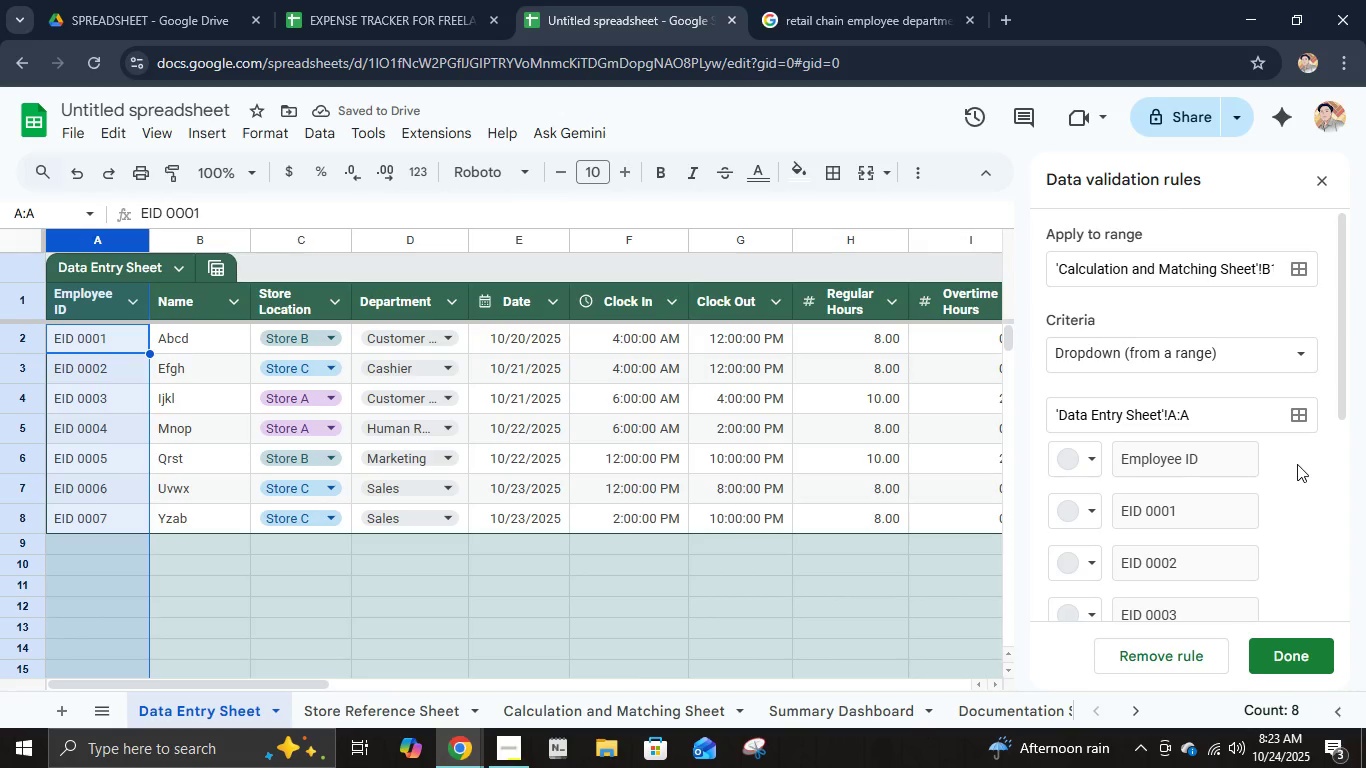 
wait(5.04)
 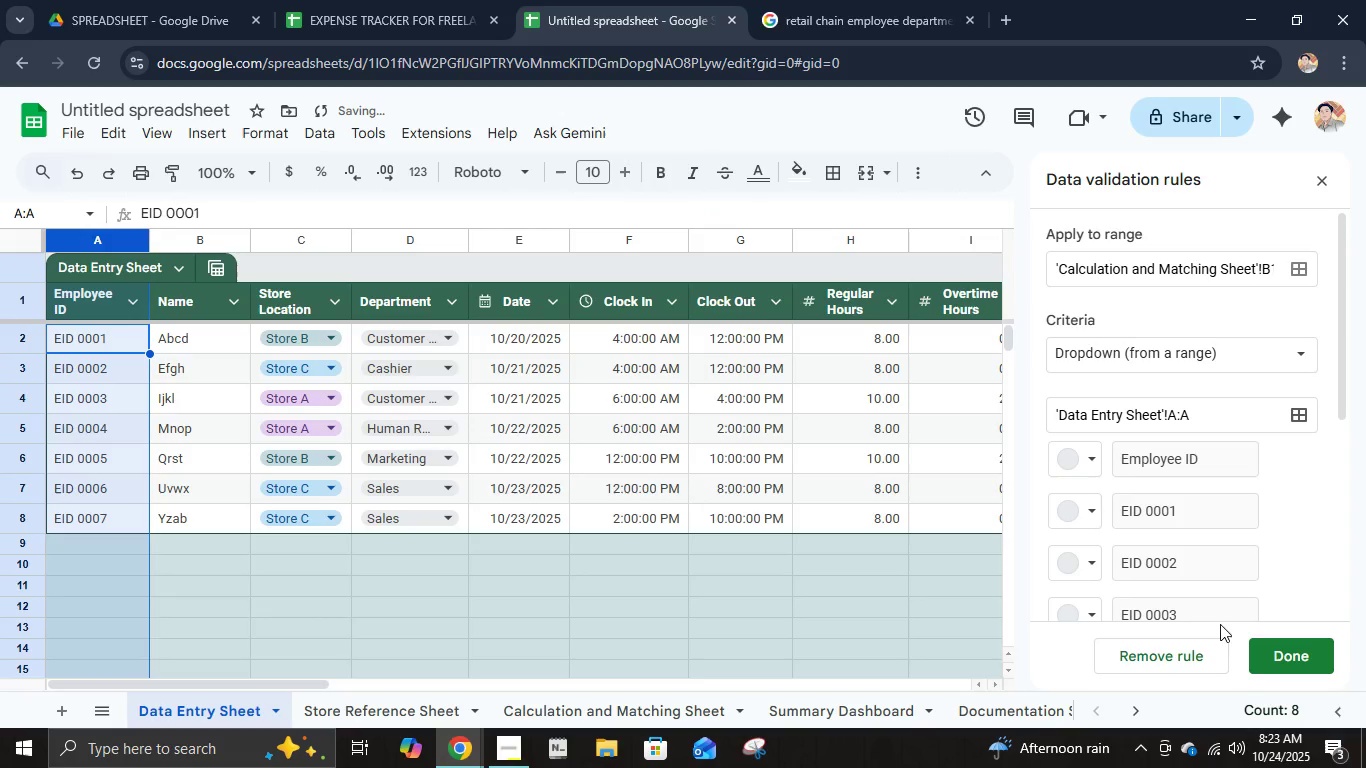 
left_click([1296, 417])
 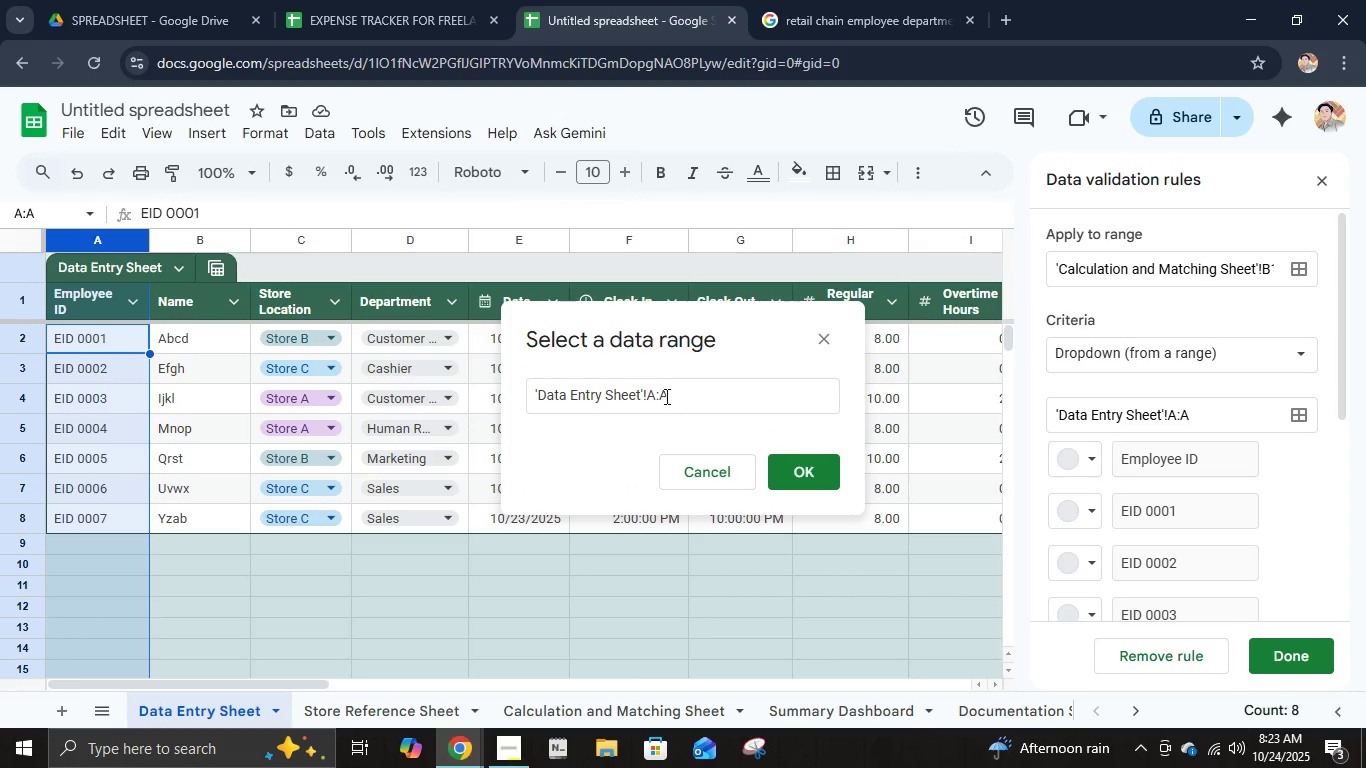 
left_click([655, 398])
 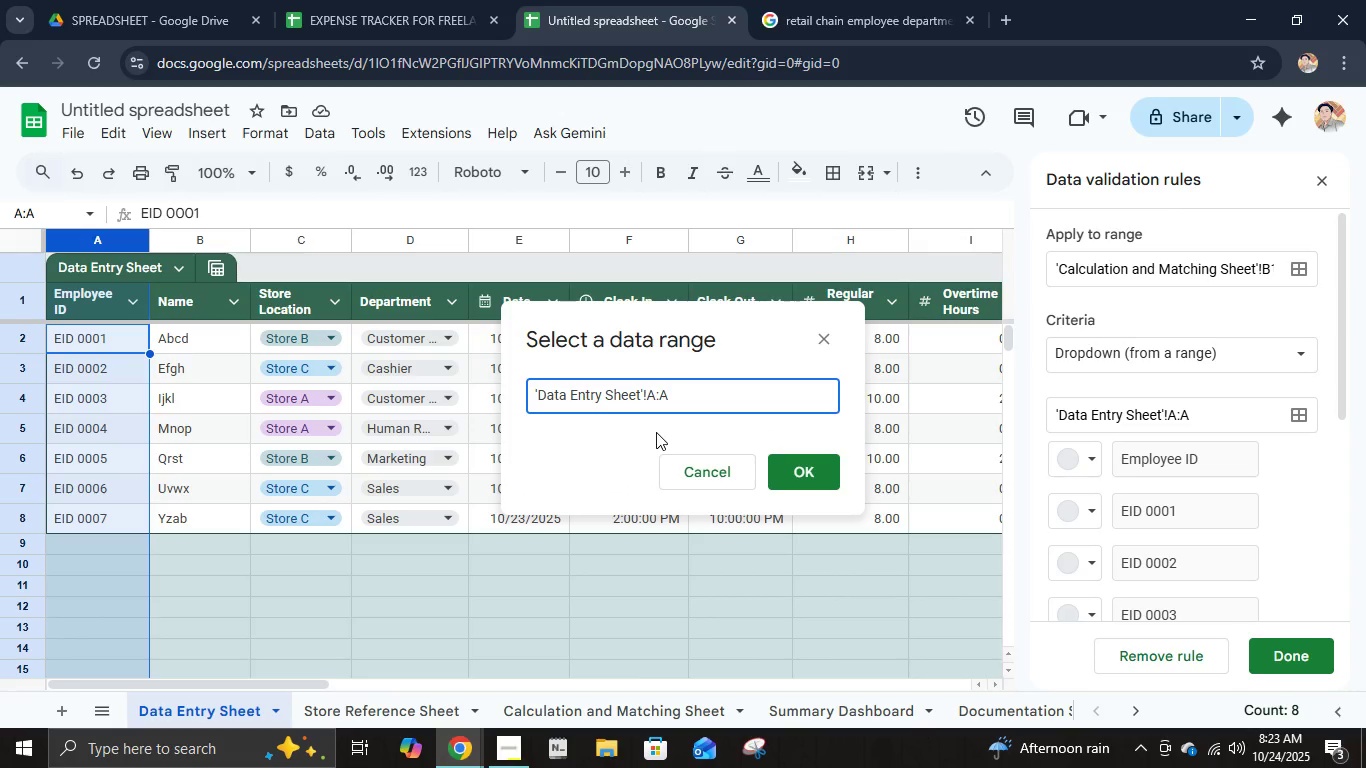 
key(2)
 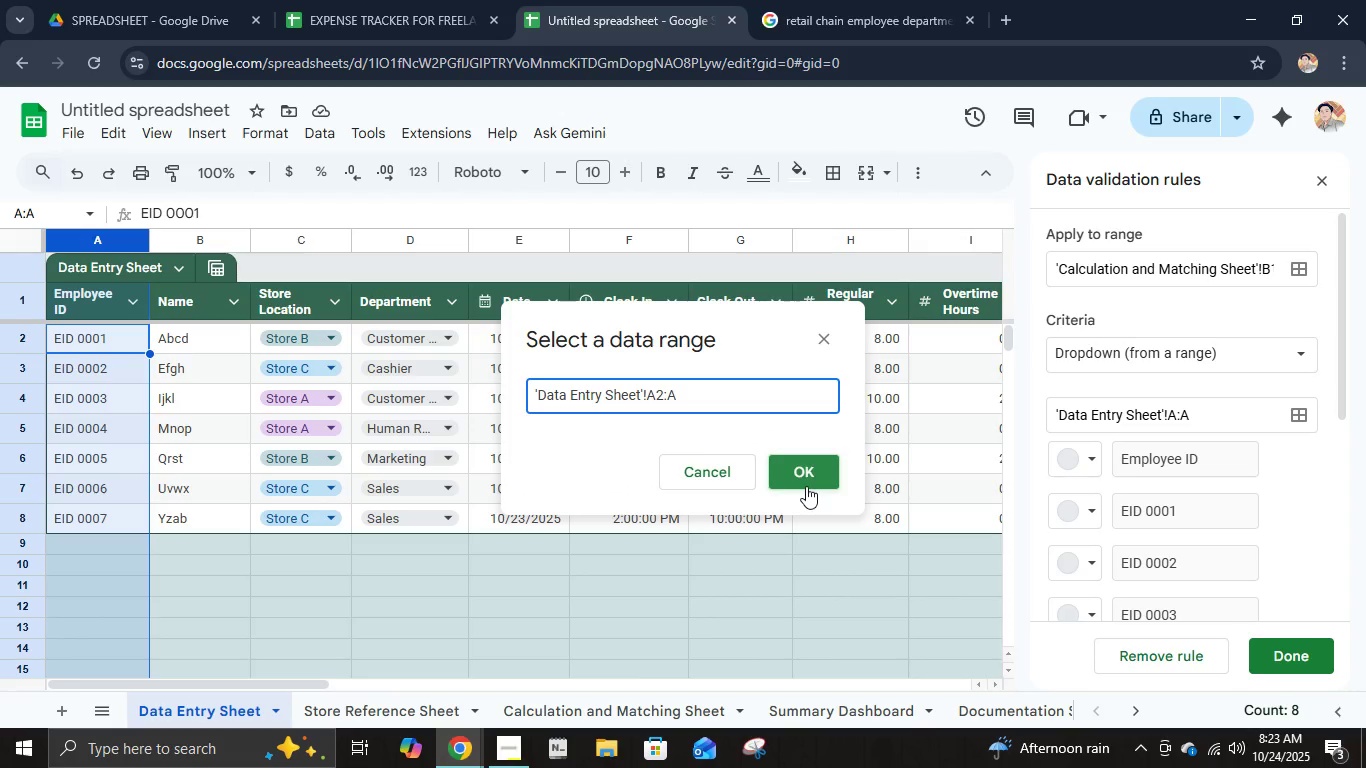 
left_click([807, 486])
 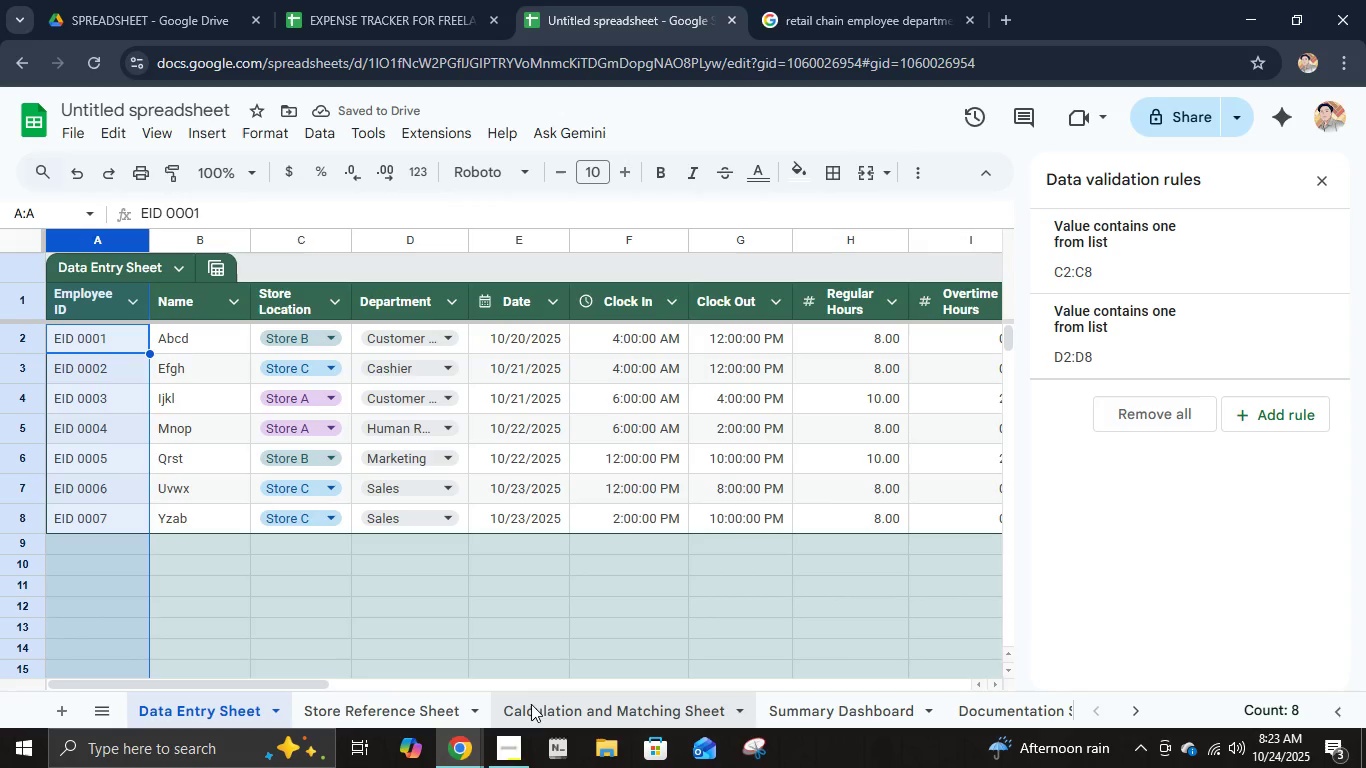 
wait(7.07)
 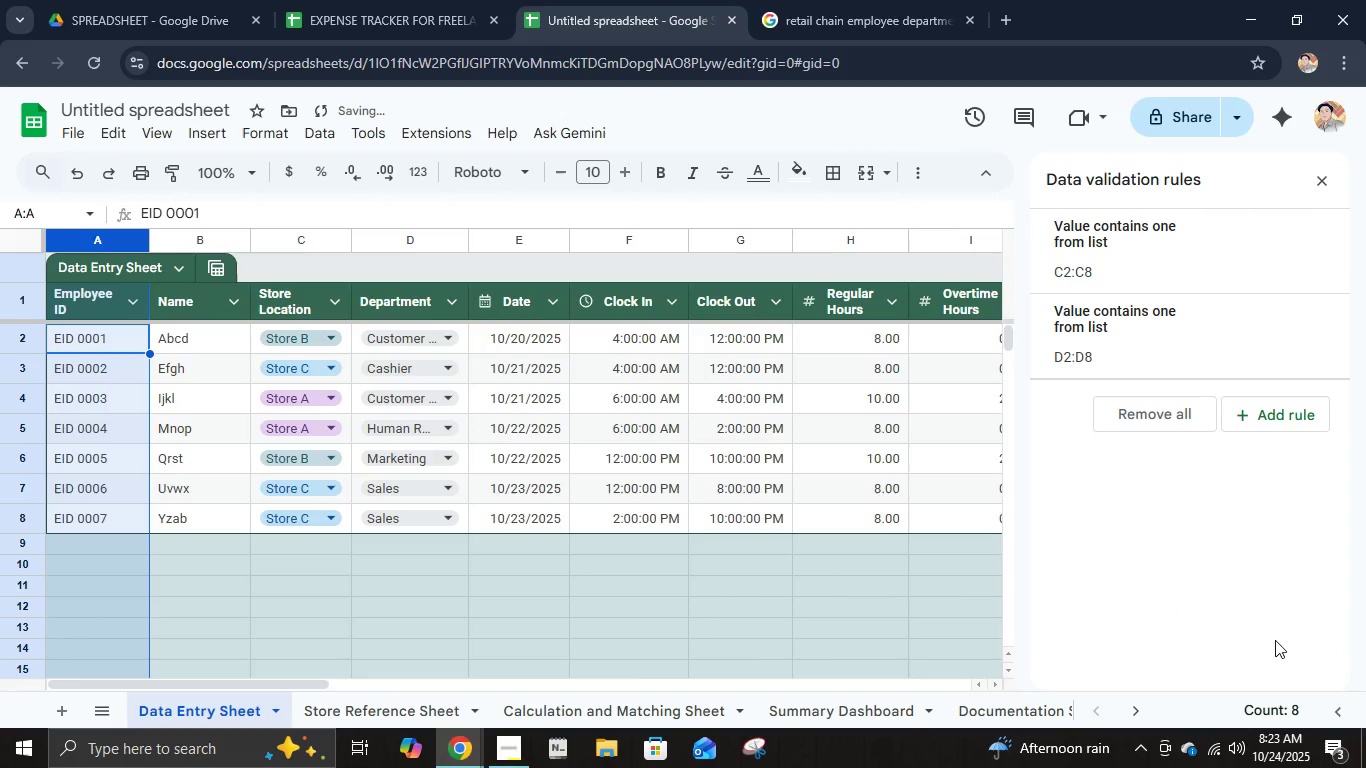 
left_click([228, 266])
 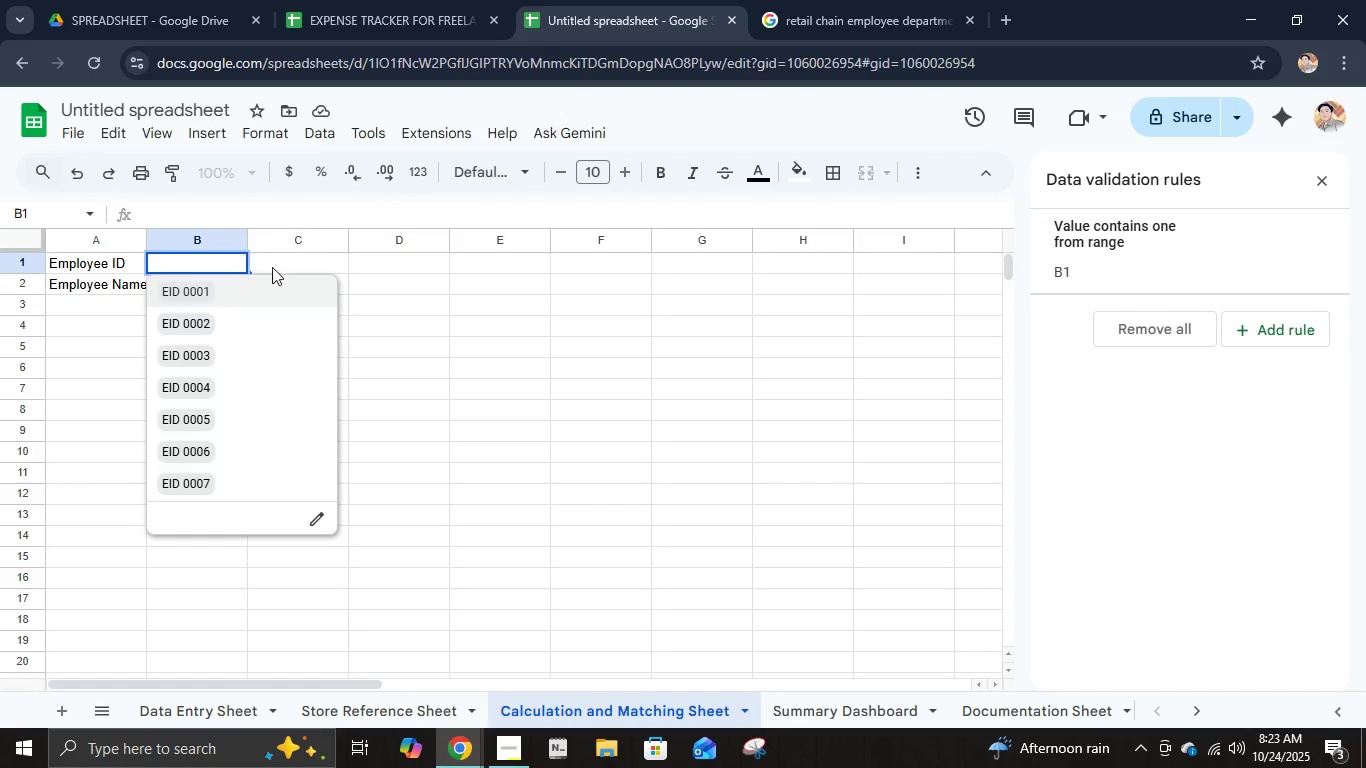 
left_click([378, 267])
 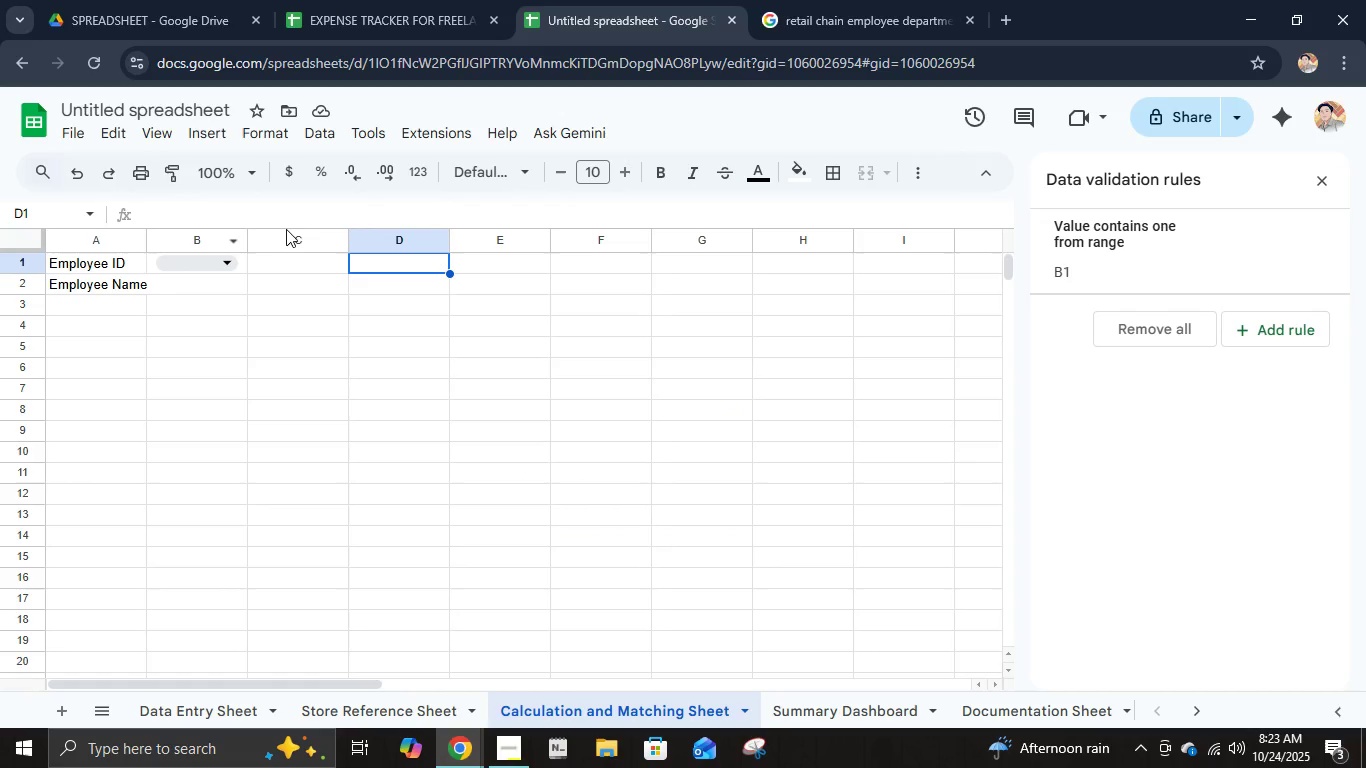 
left_click_drag(start_coordinate=[248, 239], to_coordinate=[292, 252])
 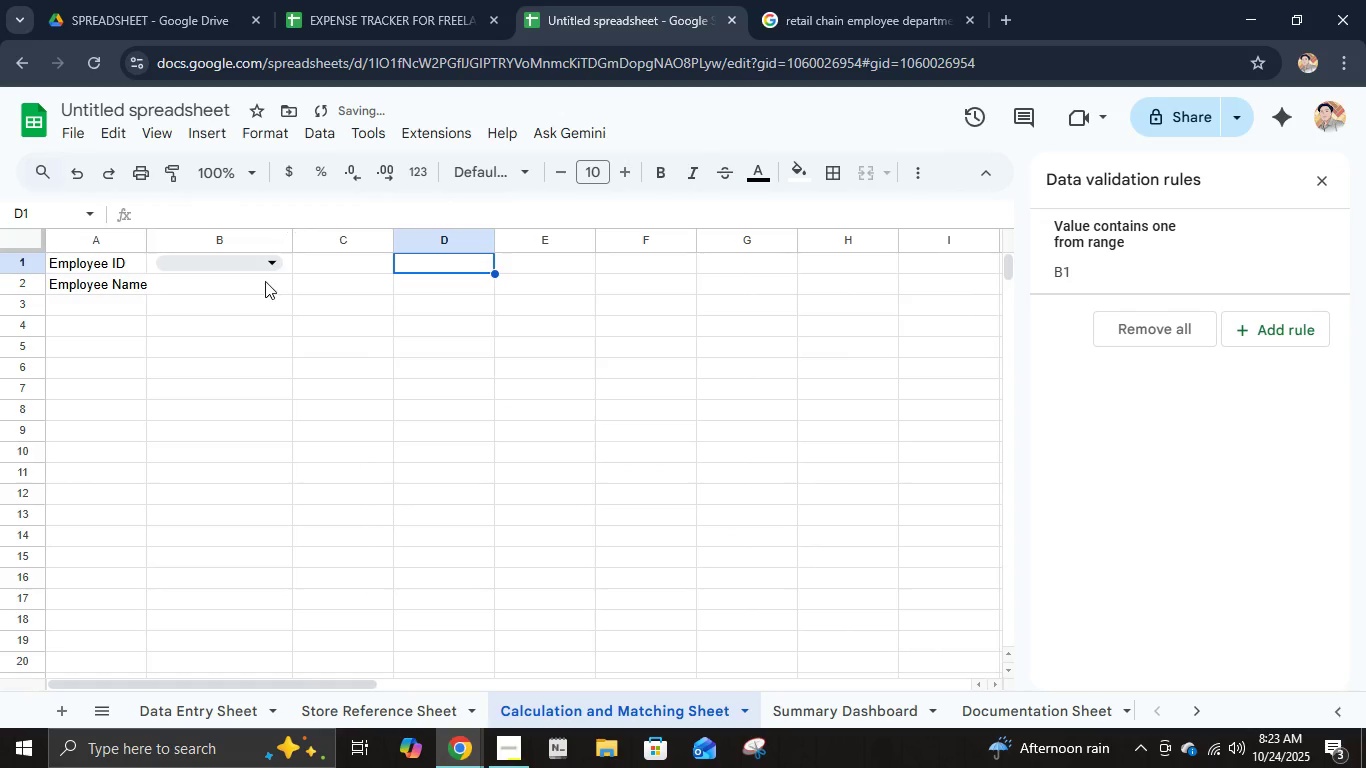 
left_click([265, 281])
 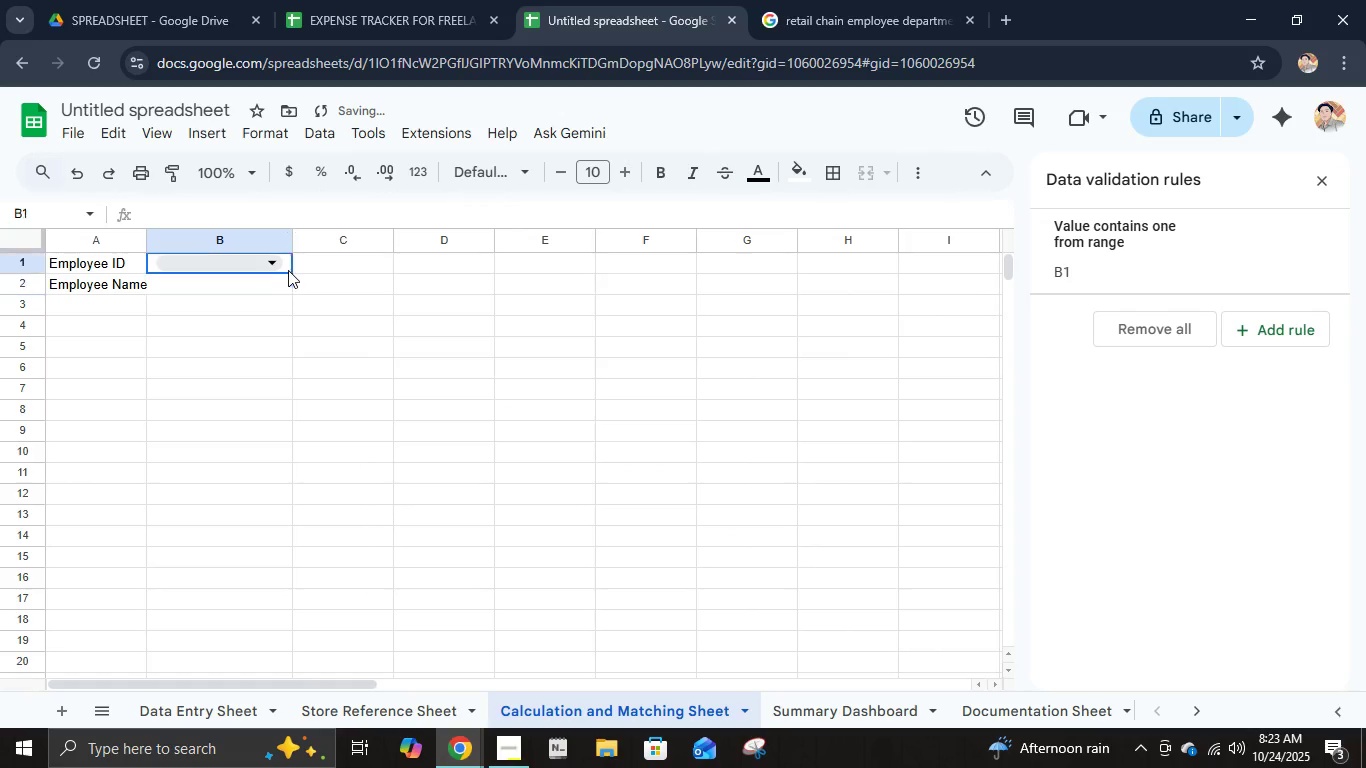 
left_click([288, 270])
 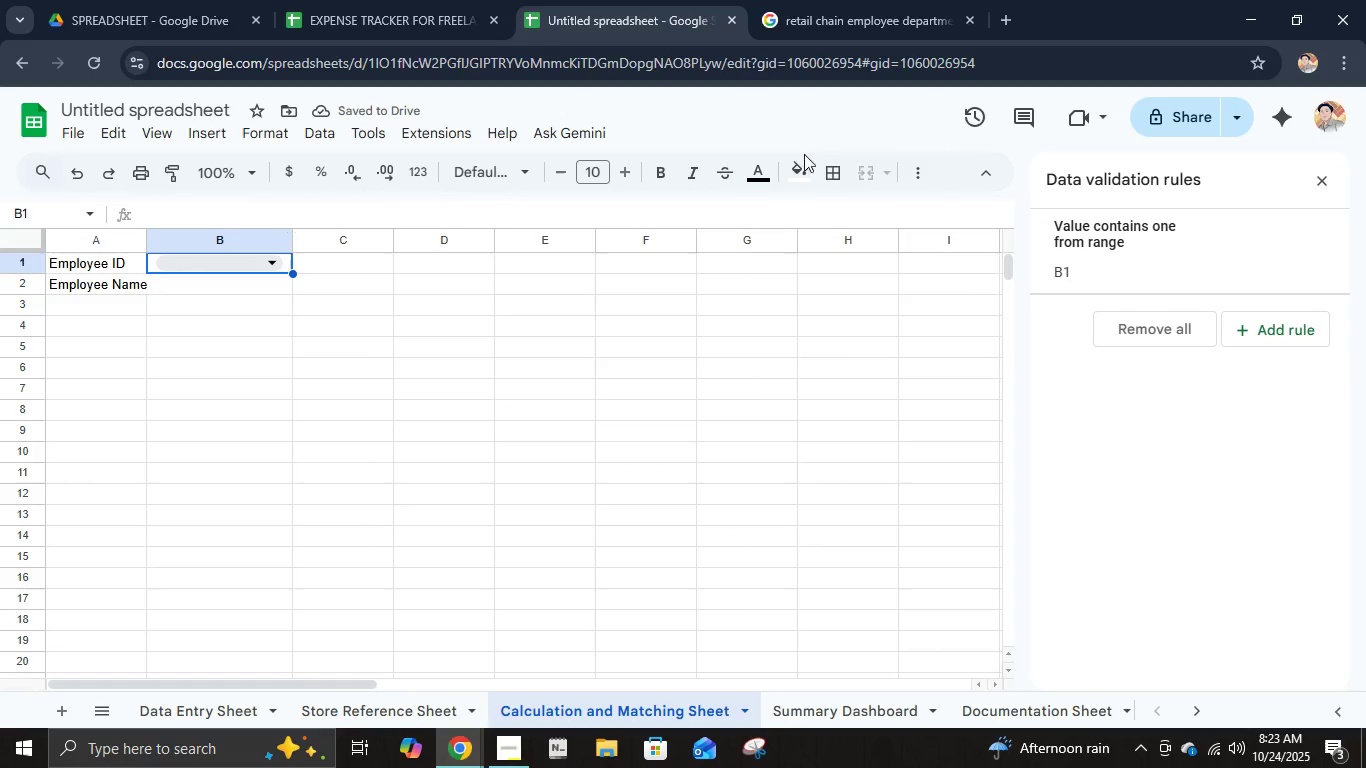 
left_click([825, 172])
 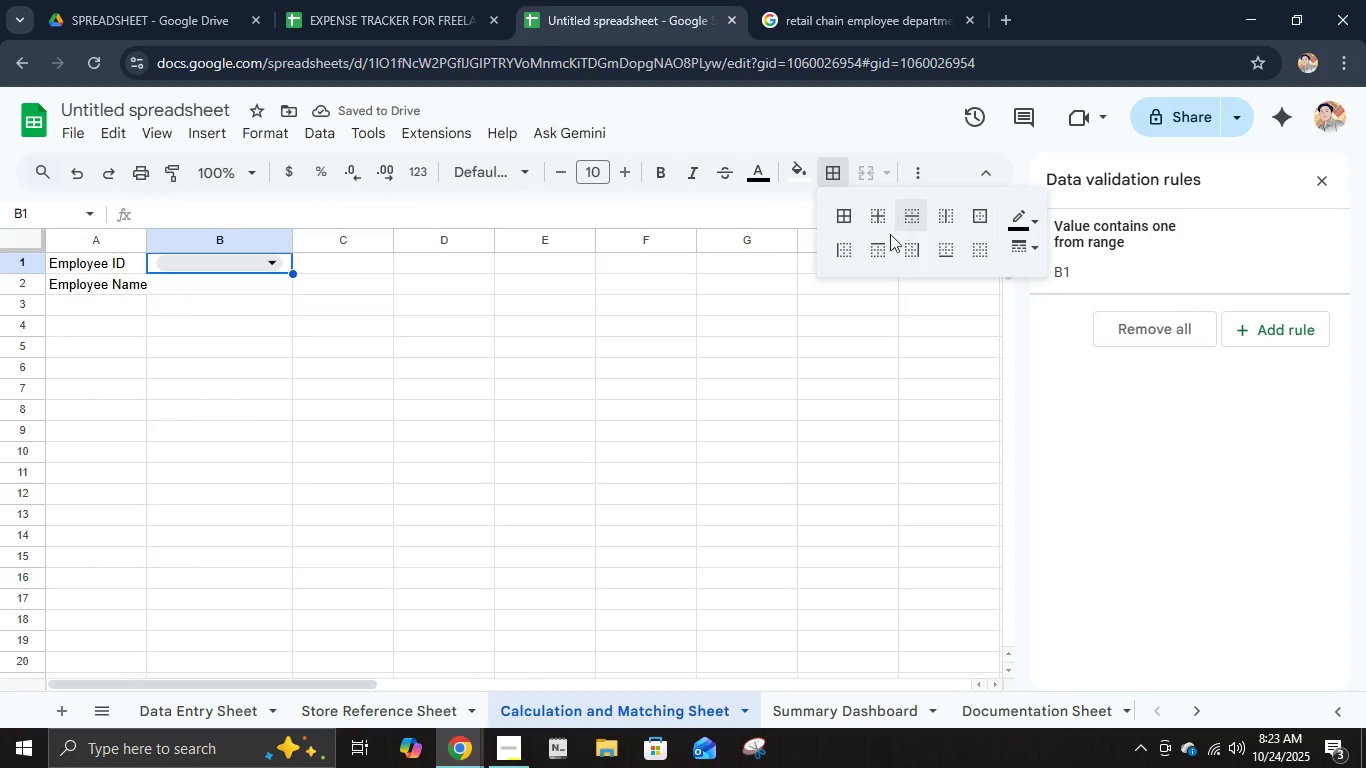 
left_click([959, 255])
 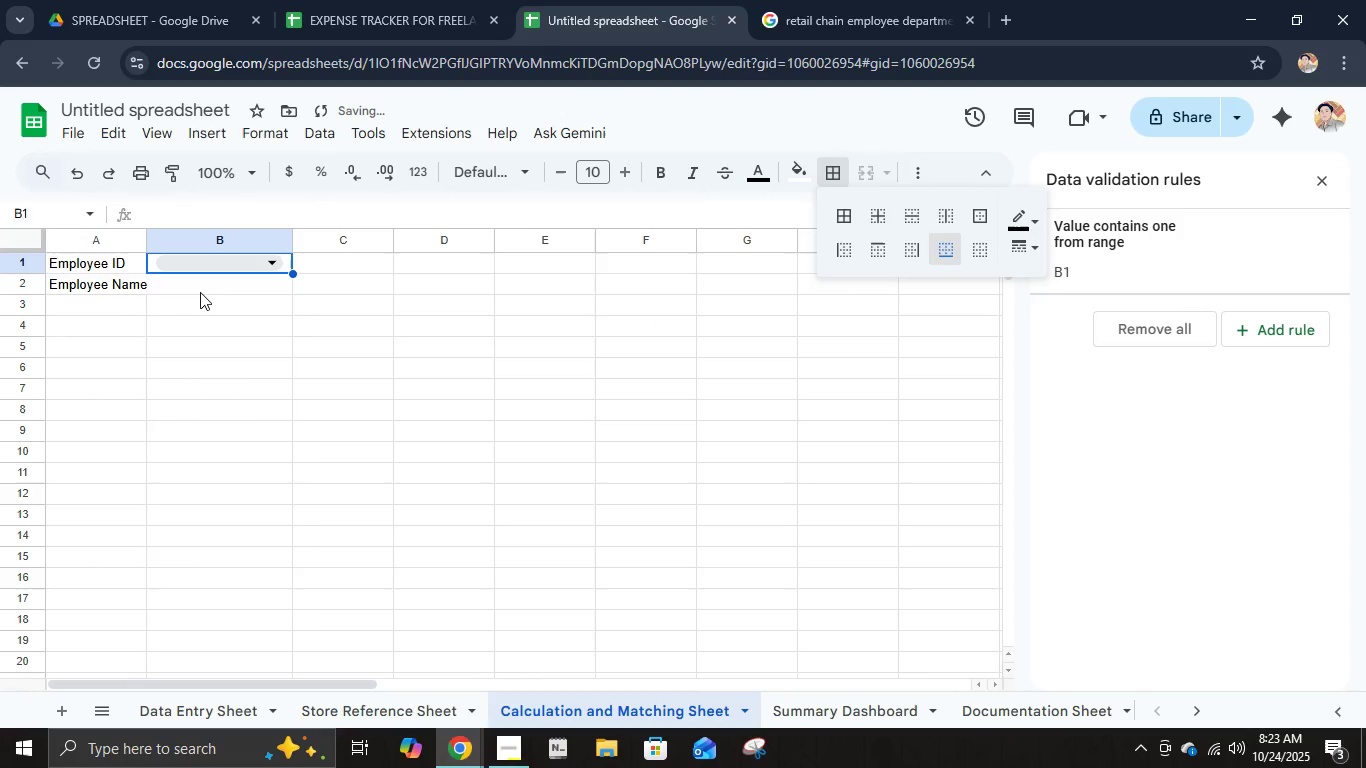 
left_click([200, 290])
 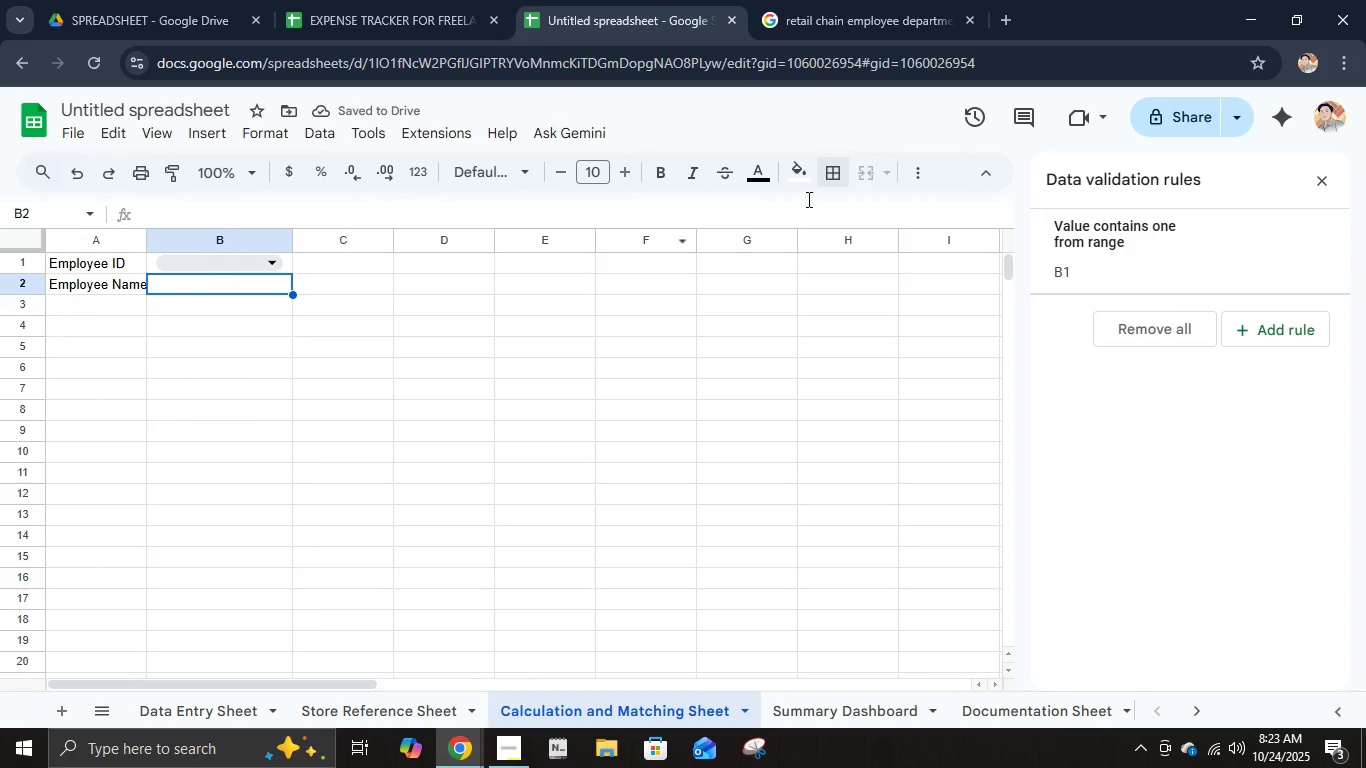 
left_click([837, 173])
 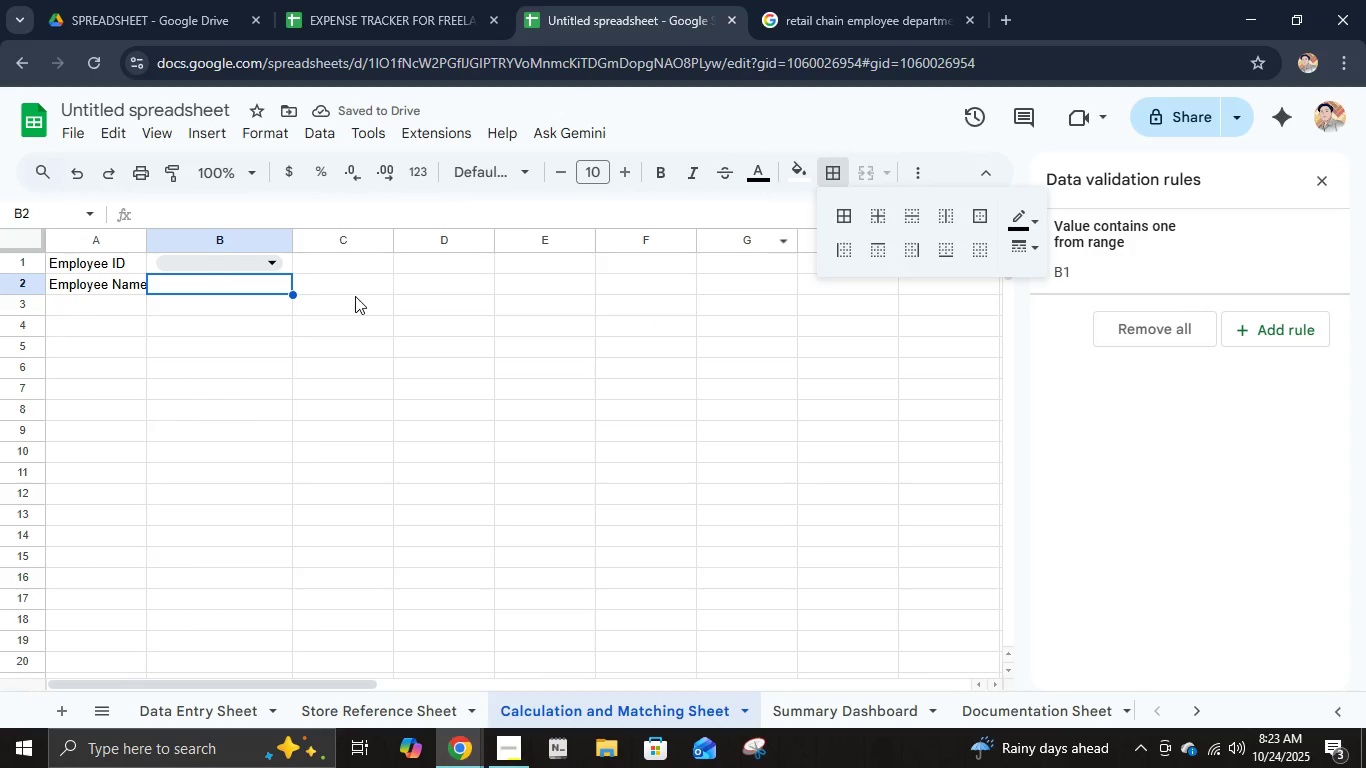 
left_click([355, 295])
 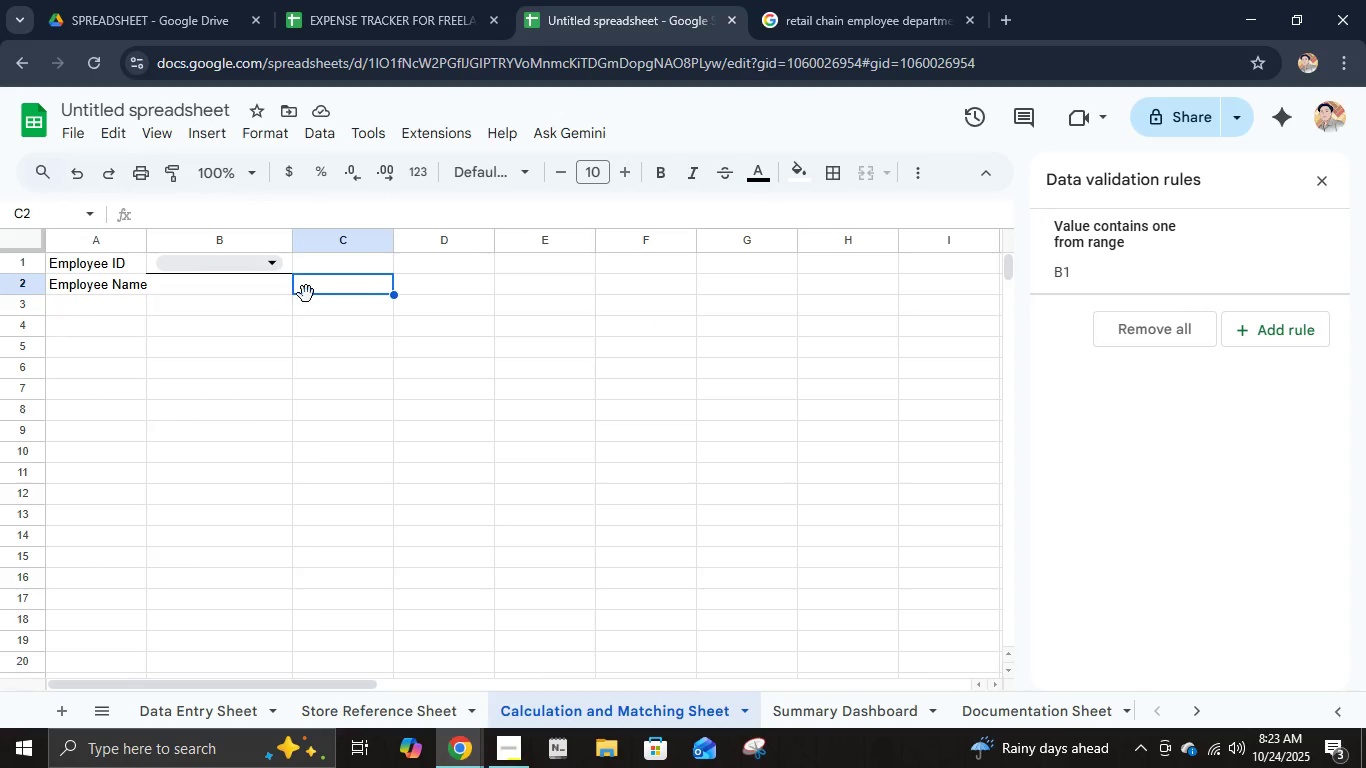 
hold_key(key=ShiftLeft, duration=0.74)
left_click([272, 286])
 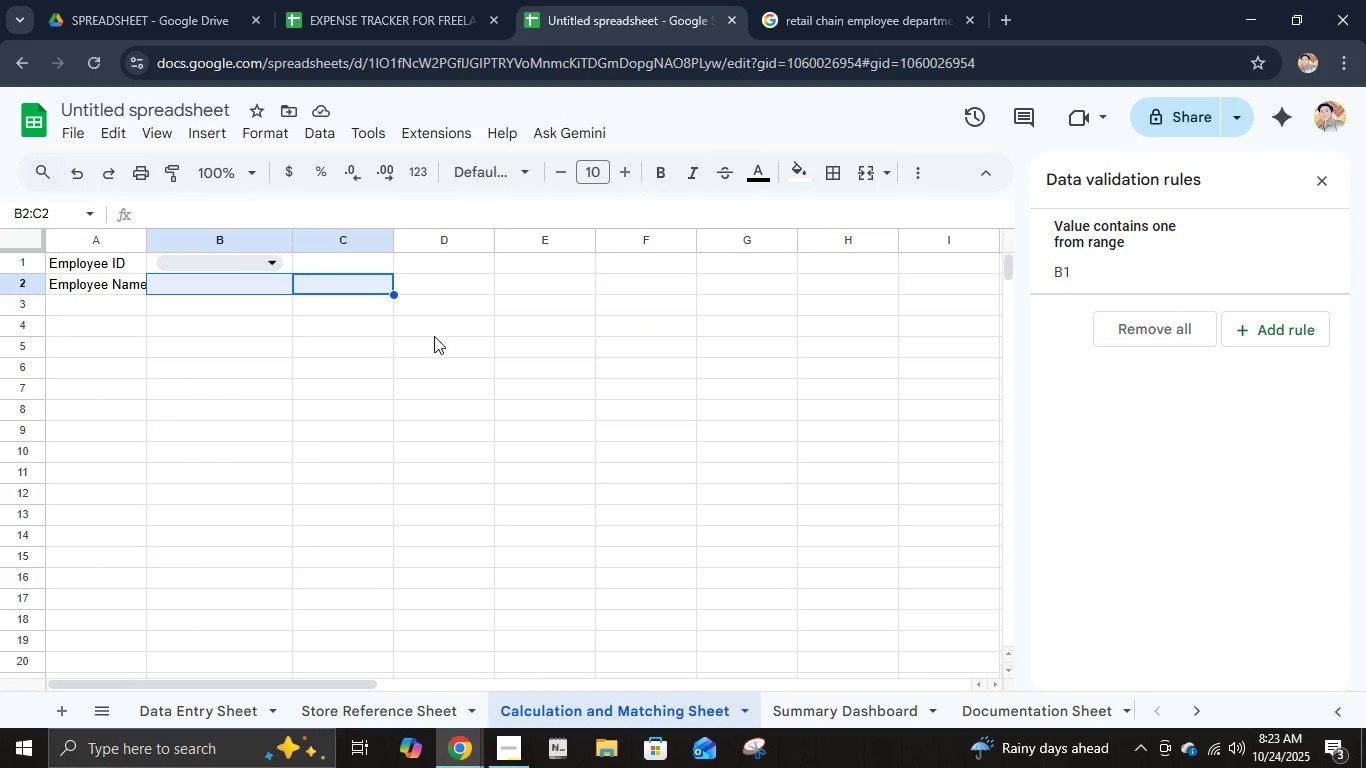 
left_click([434, 336])
 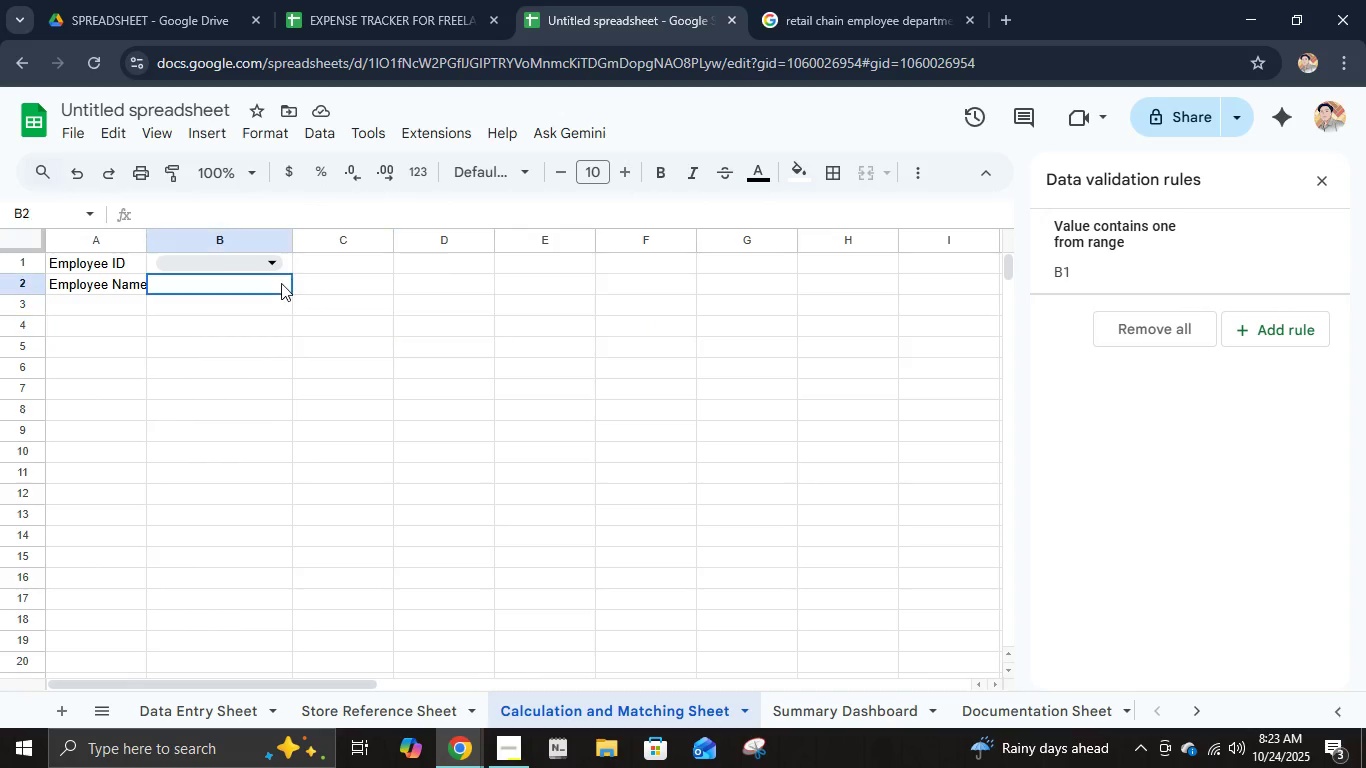 
left_click([281, 283])
 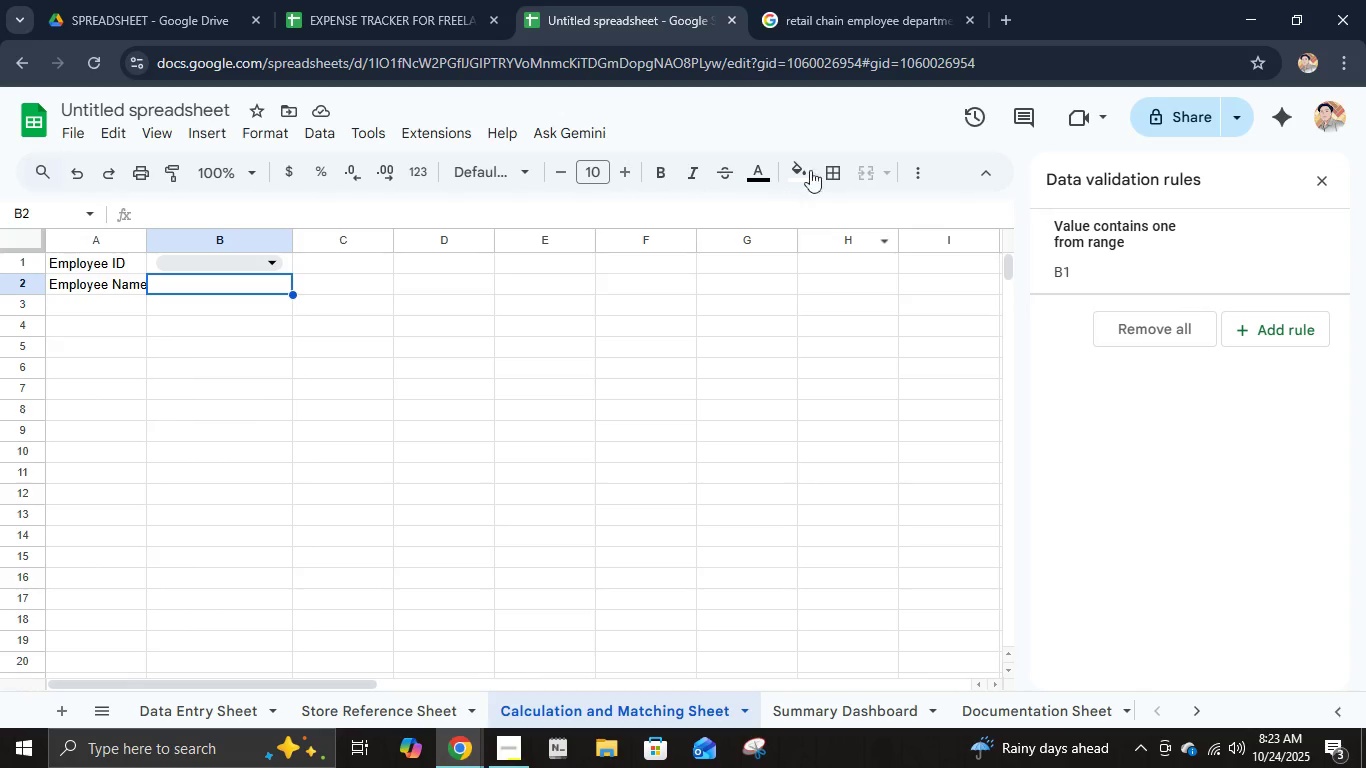 
left_click([838, 158])
 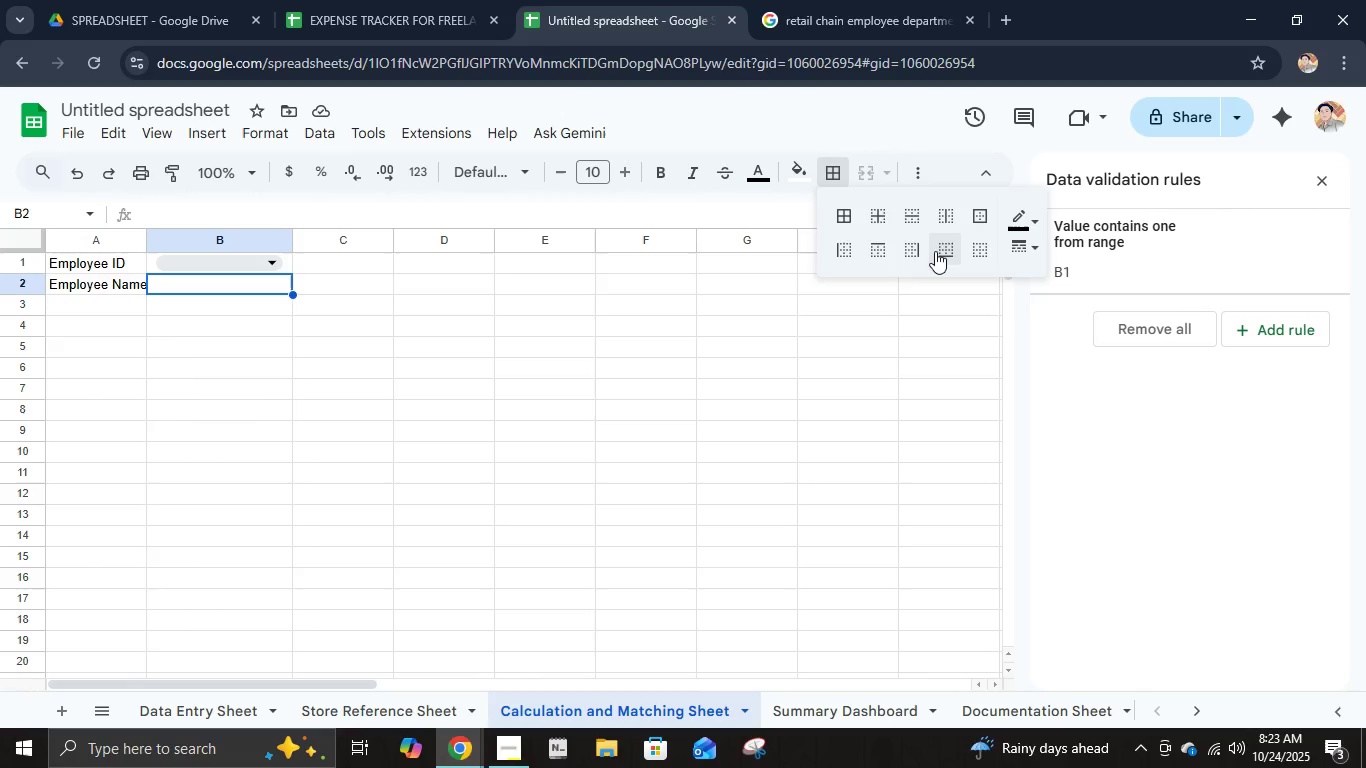 
left_click([936, 251])
 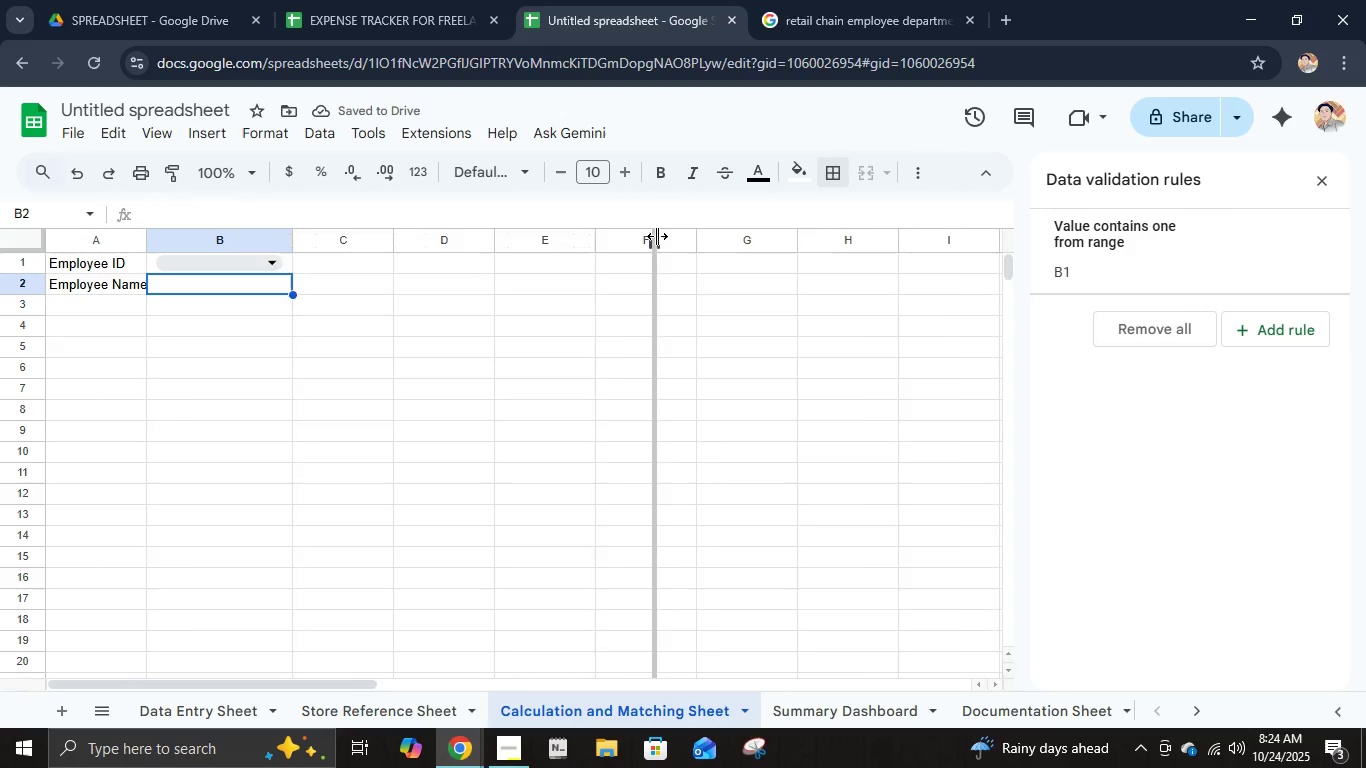 
left_click([641, 333])
 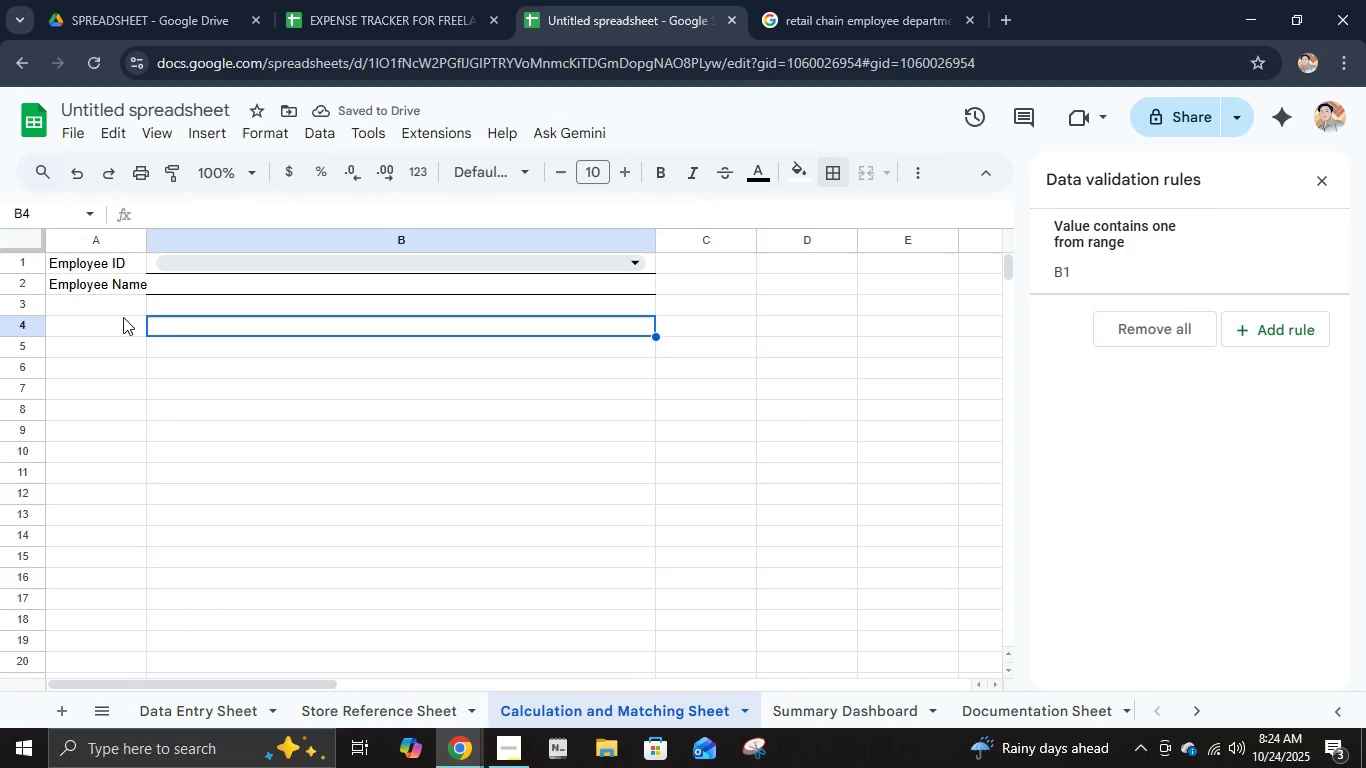 
left_click([123, 315])
 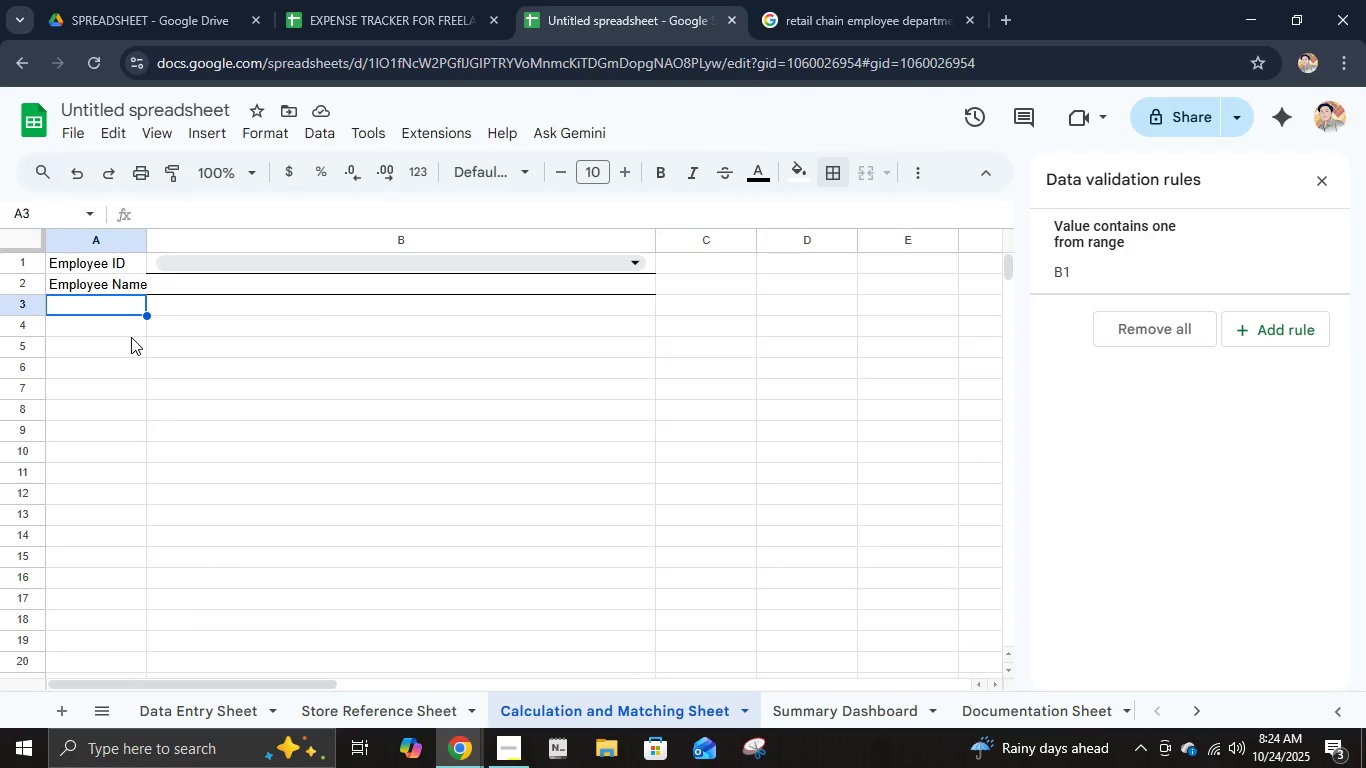 
left_click([132, 327])
 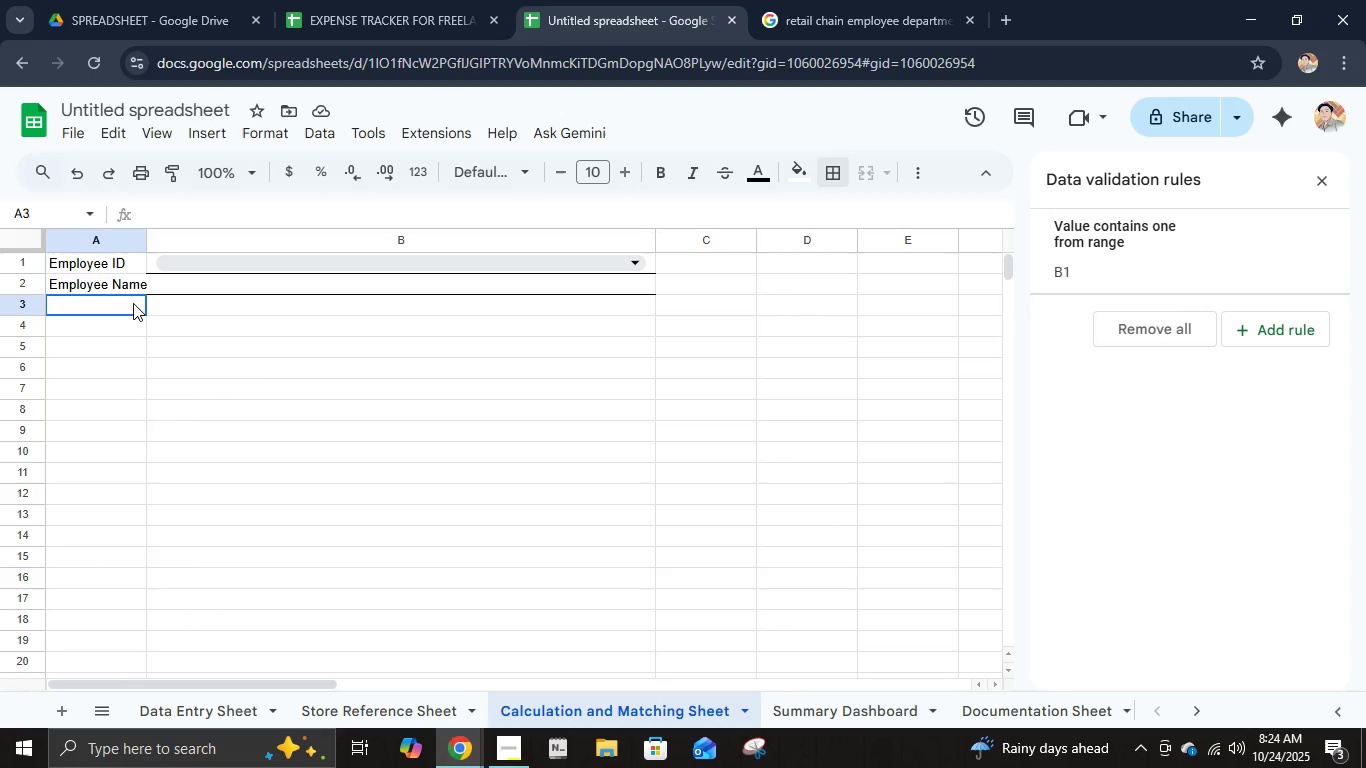 
left_click([133, 303])
 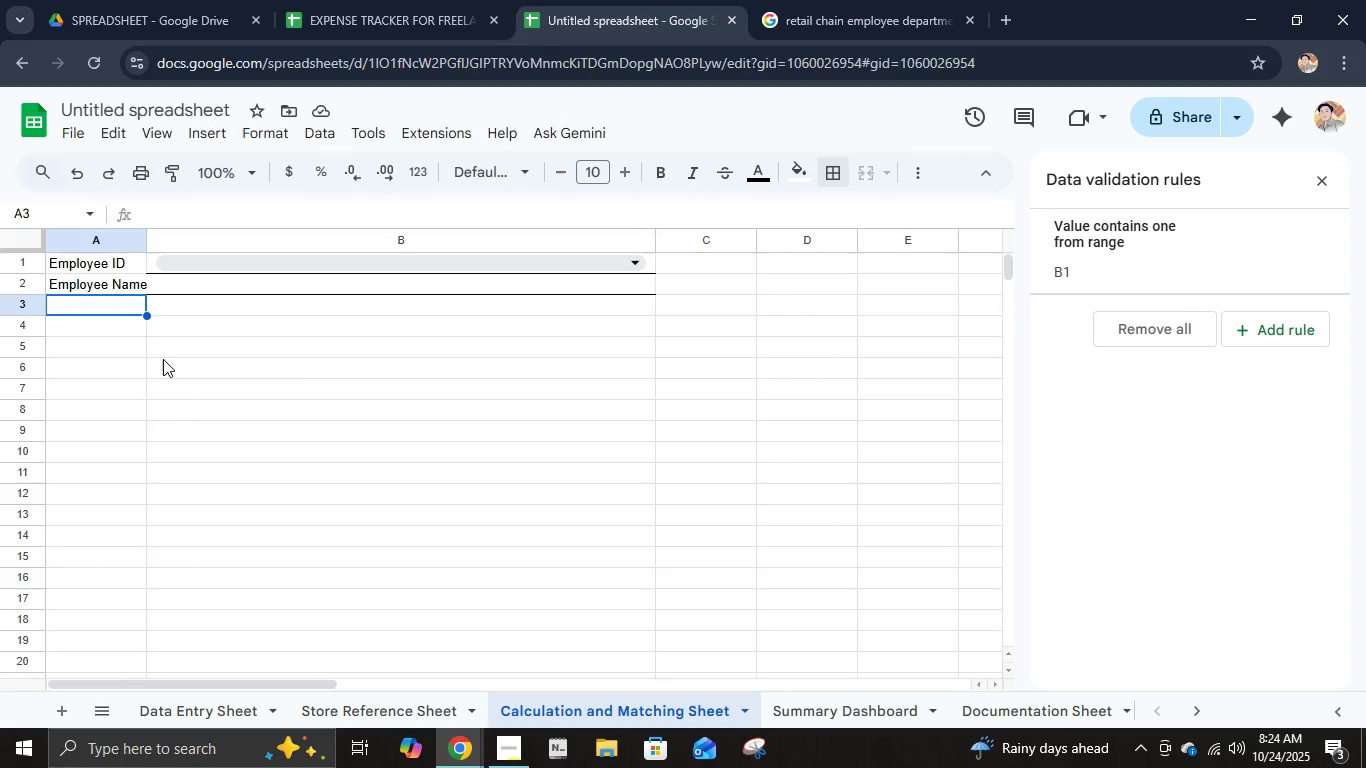 
type(HOU)
 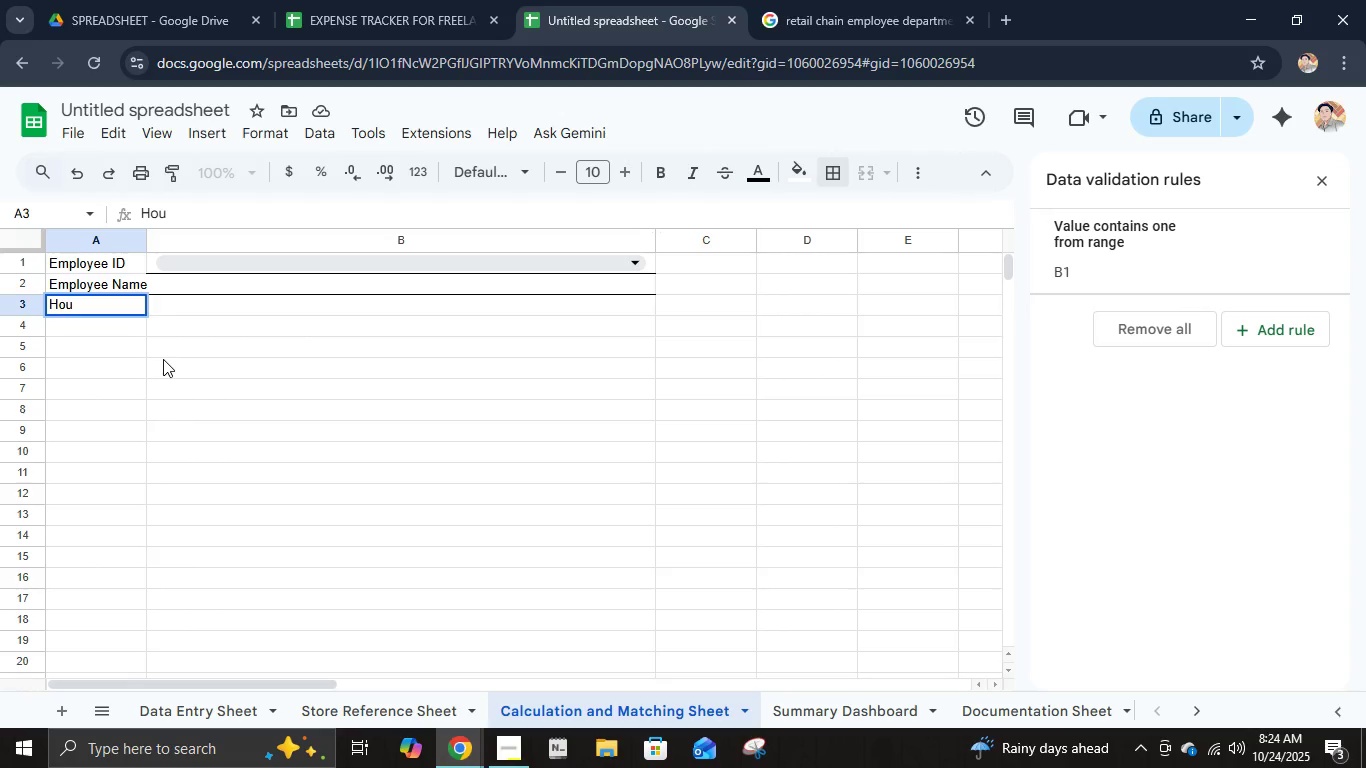 
key(Control+ControlLeft)
 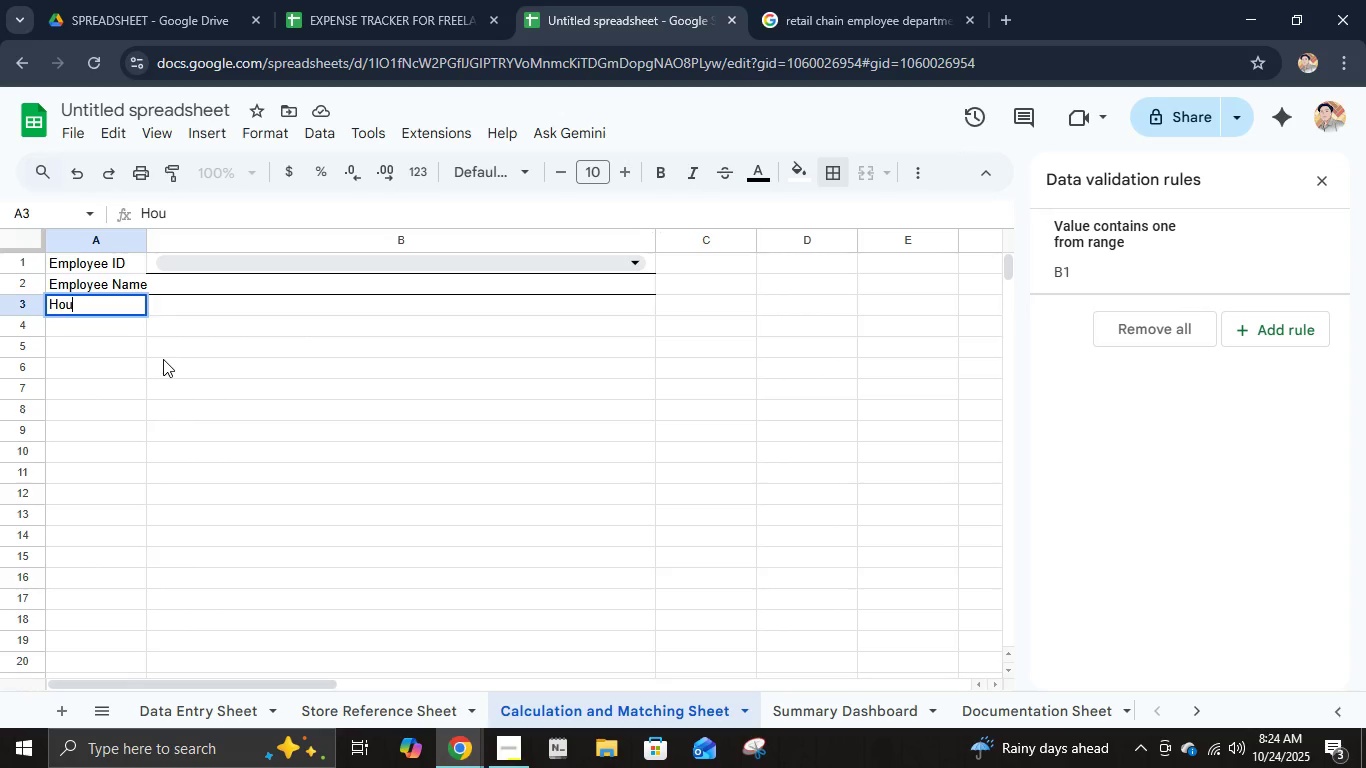 
key(Control+Z)
 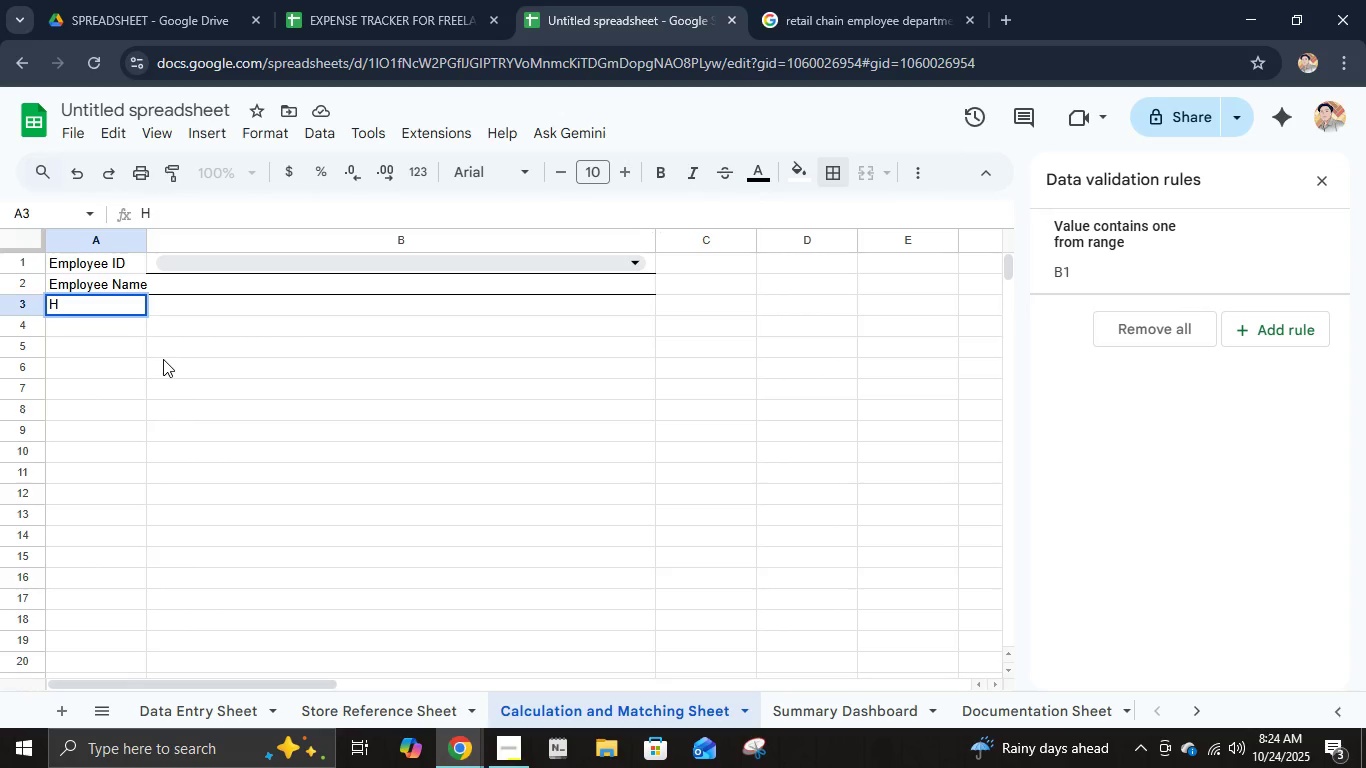 
key(Escape)
 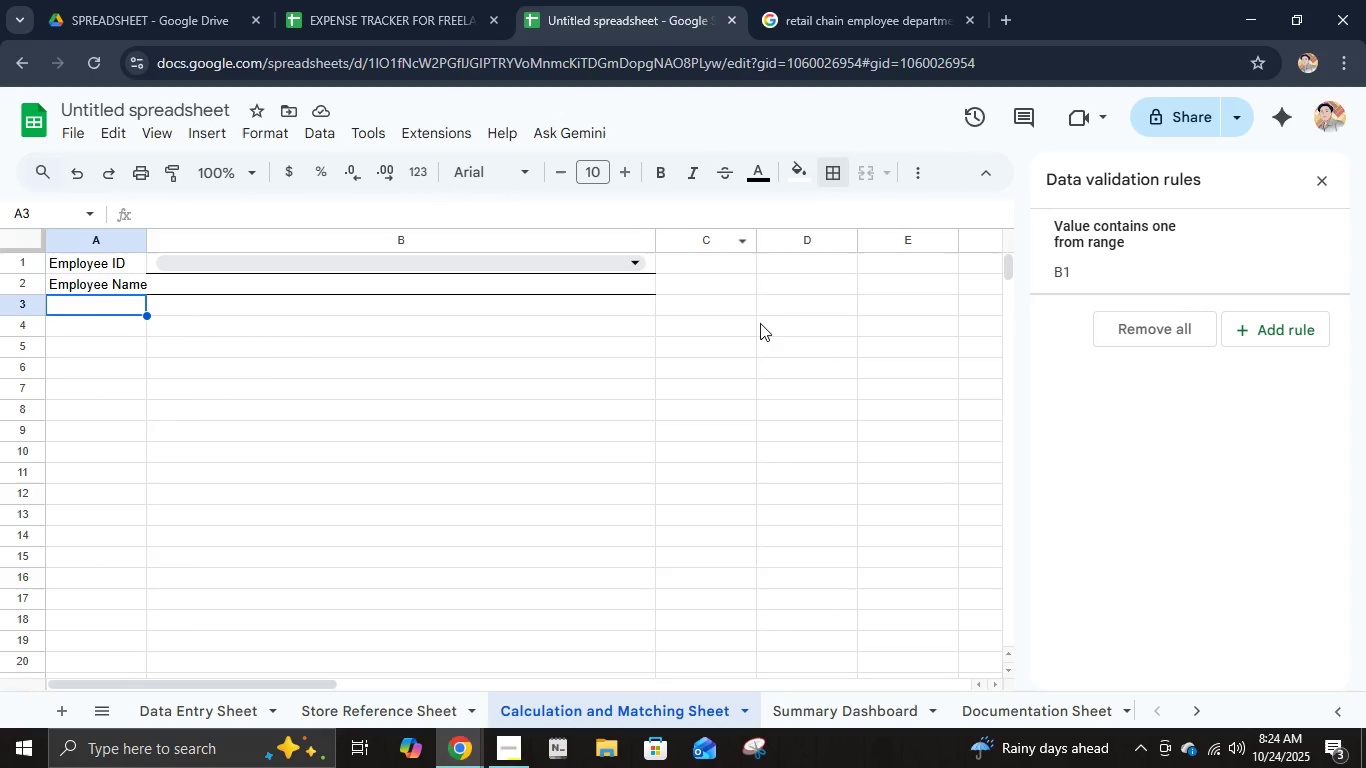 
left_click([784, 294])
 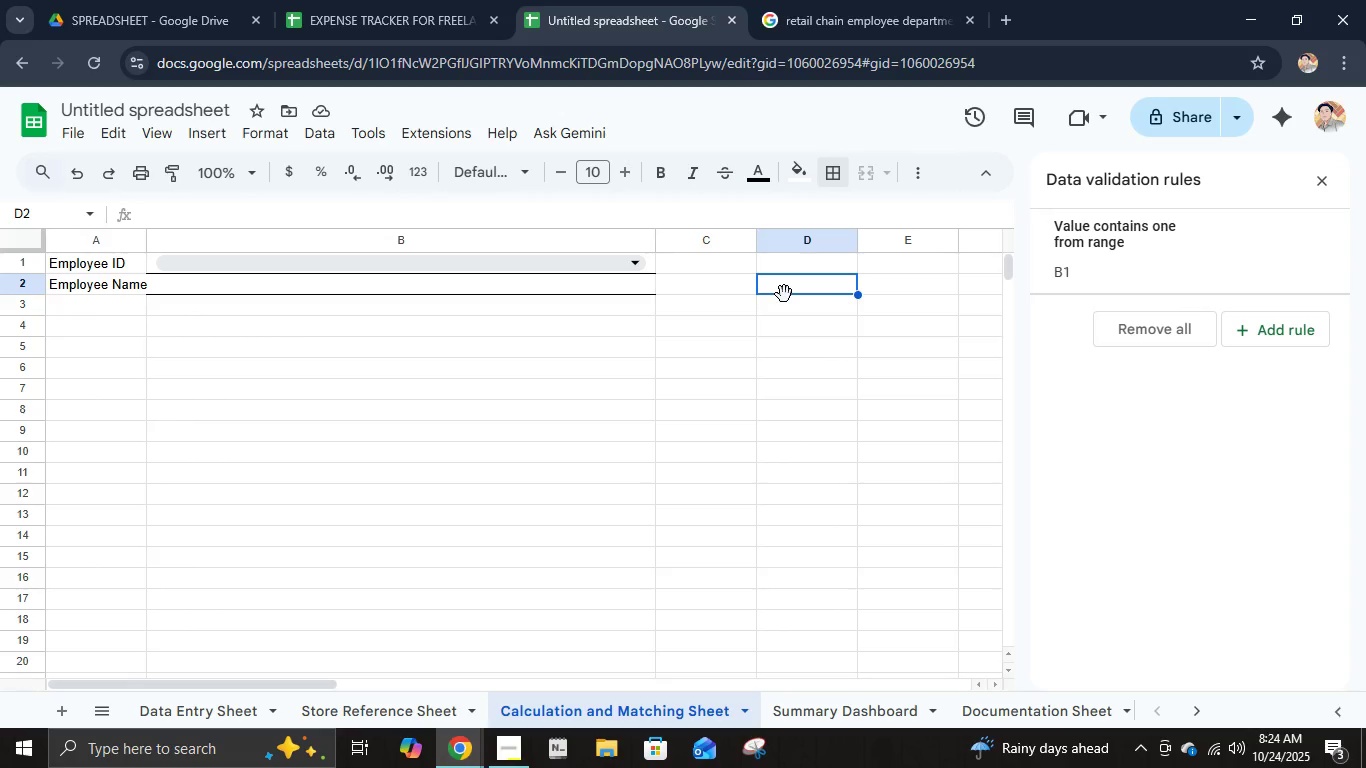 
type(hourly Rate)
key(Tab)
 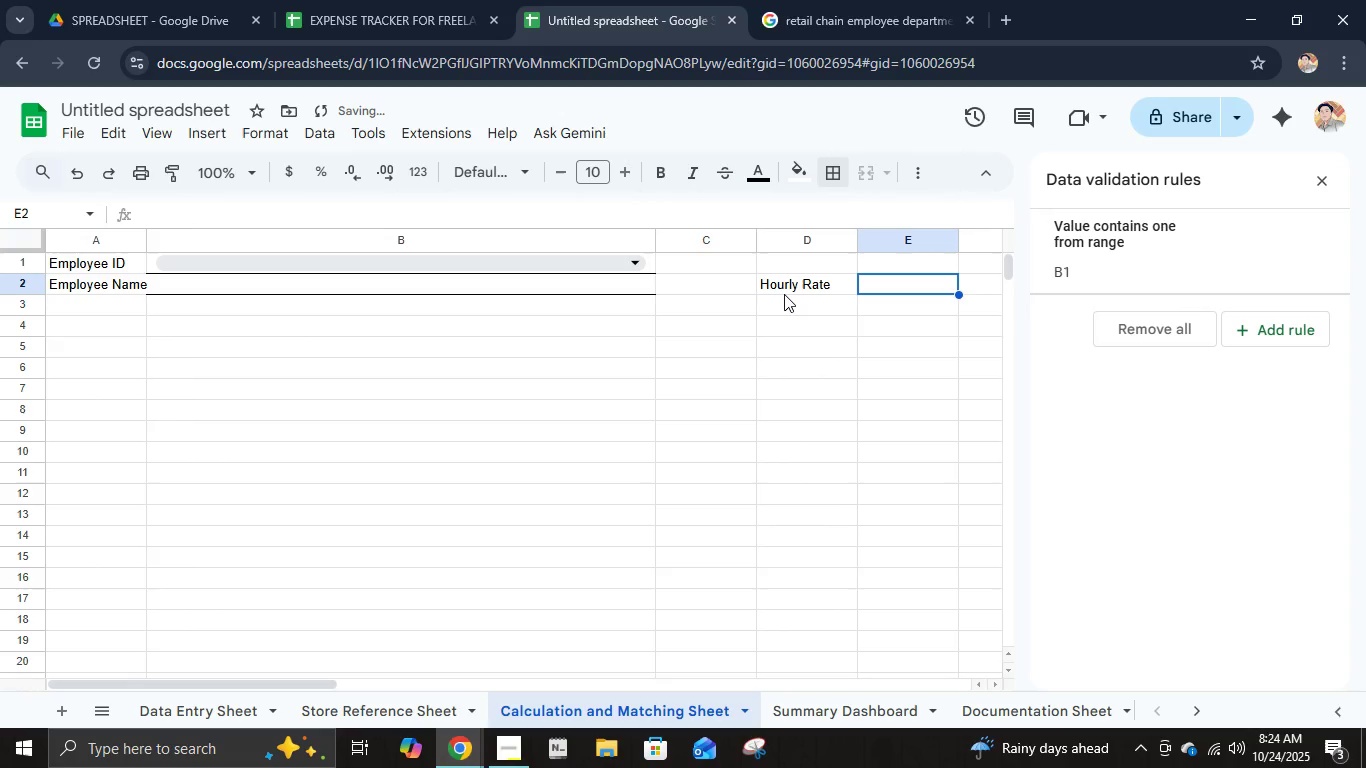 
wait(7.22)
 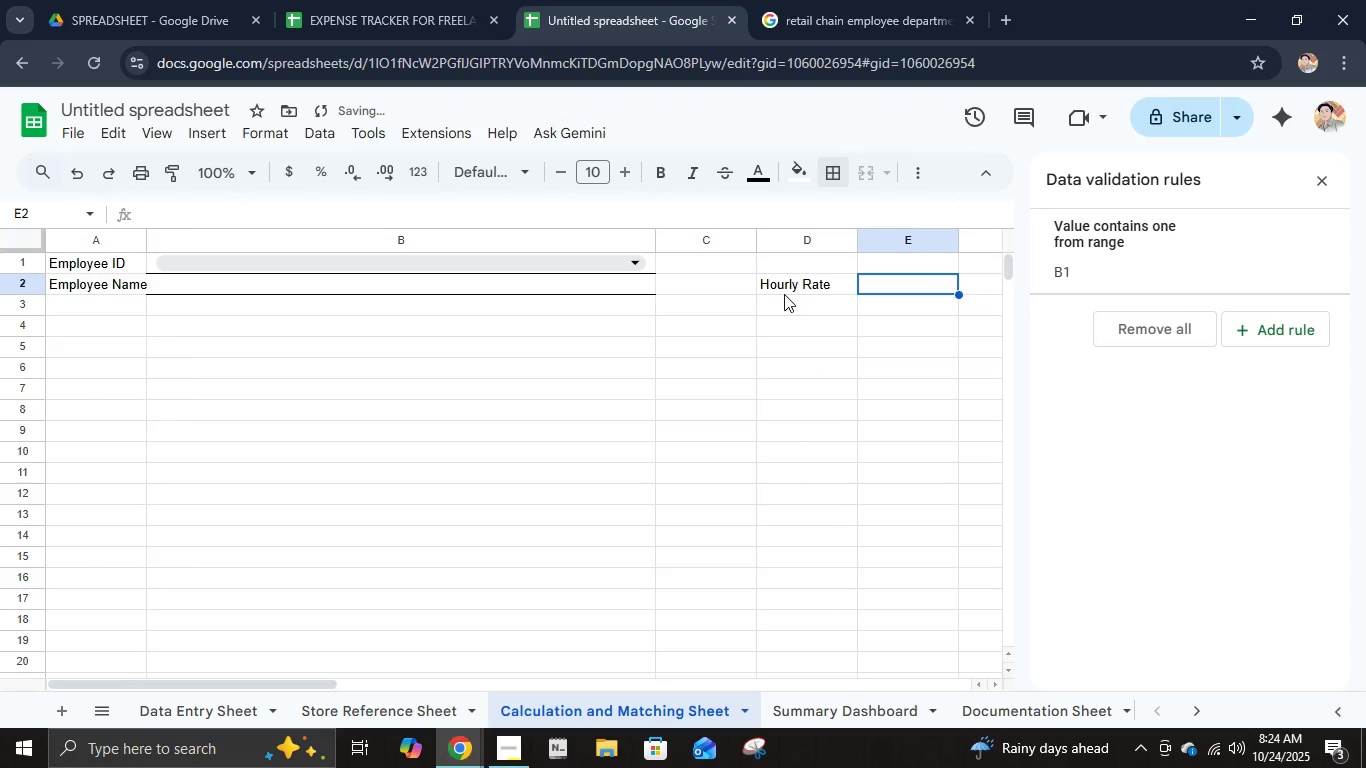 
left_click([842, 164])
 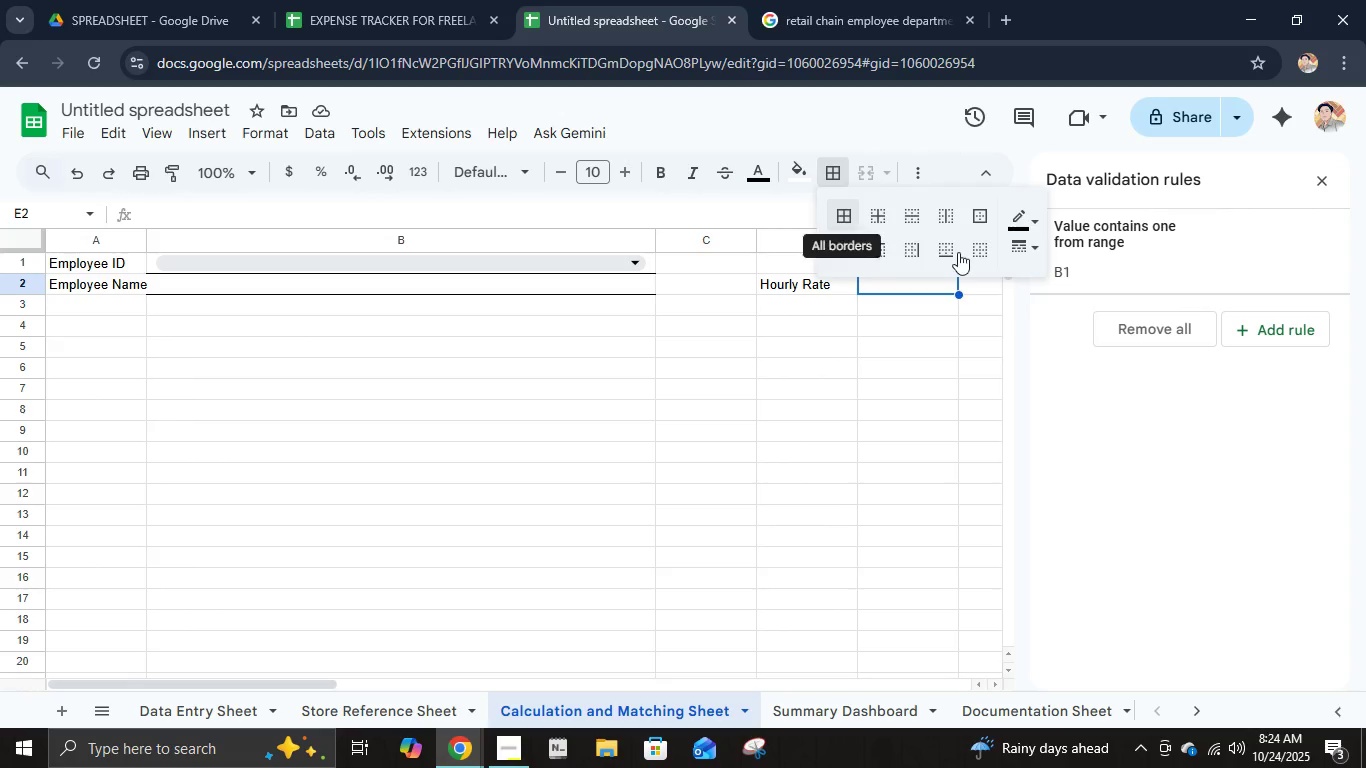 
left_click([958, 252])
 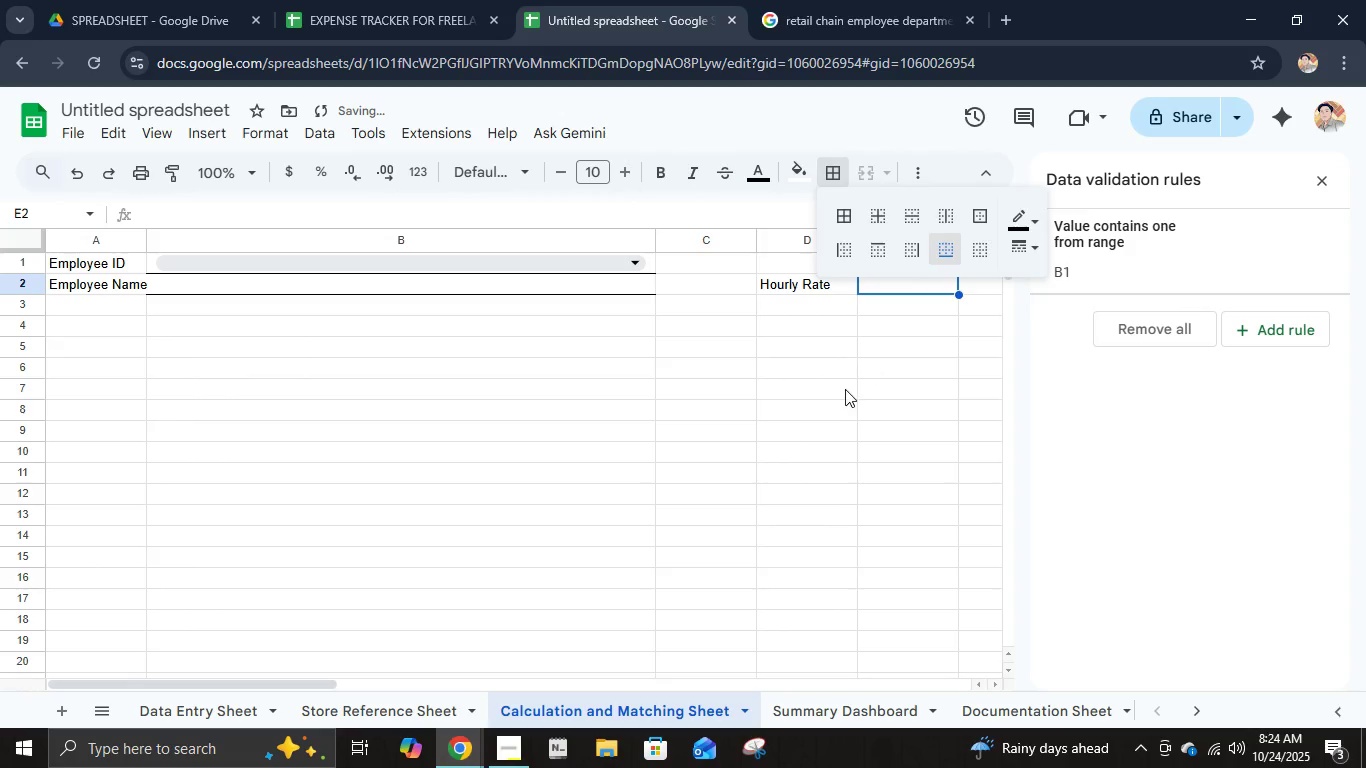 
left_click([845, 390])
 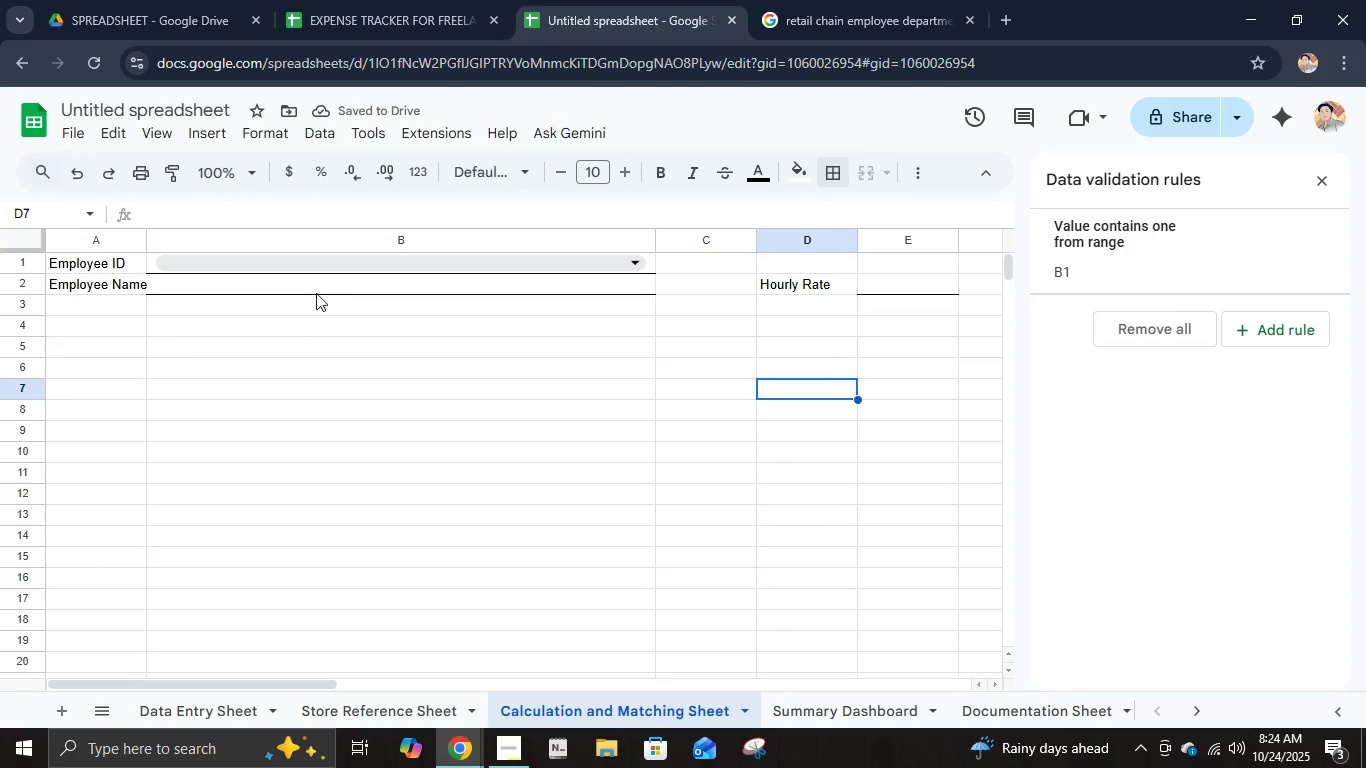 
left_click([239, 323])
 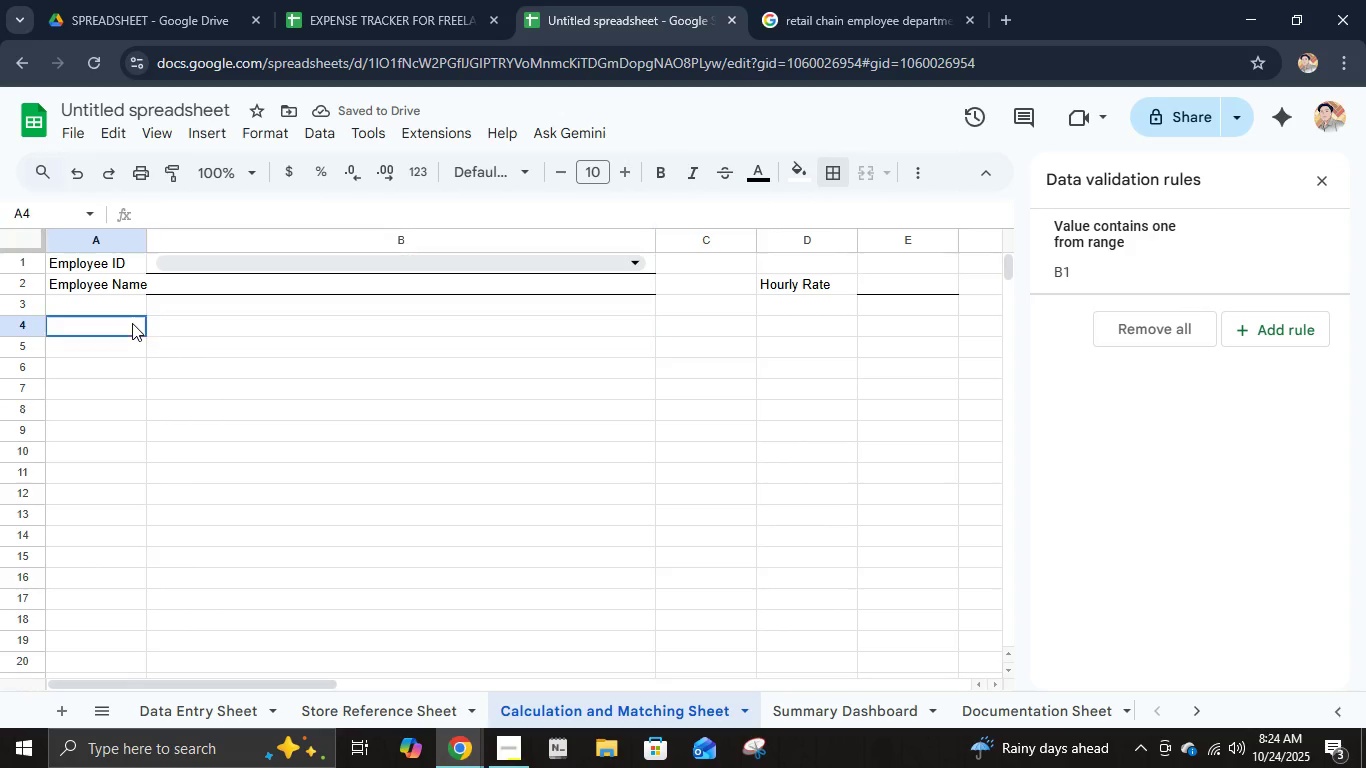 
left_click([132, 323])
 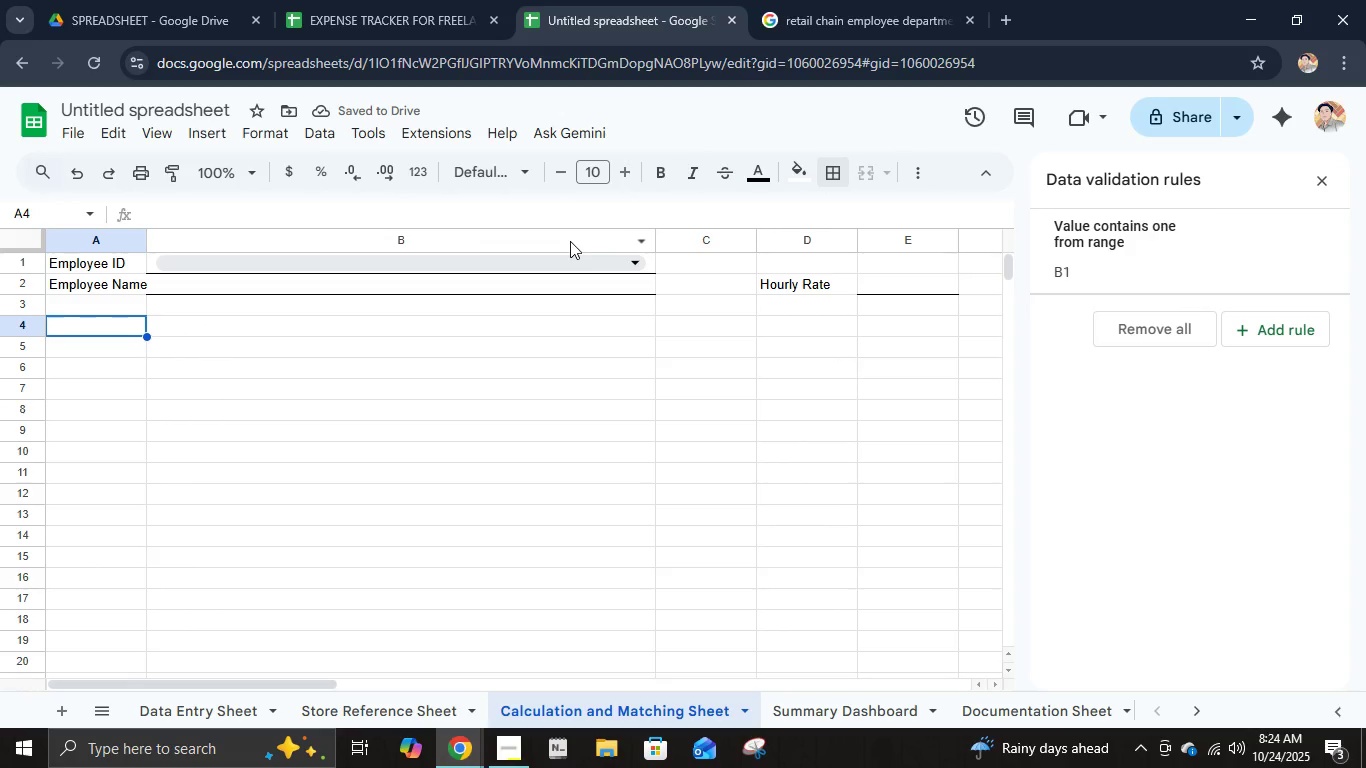 
mouse_move([614, 230])
 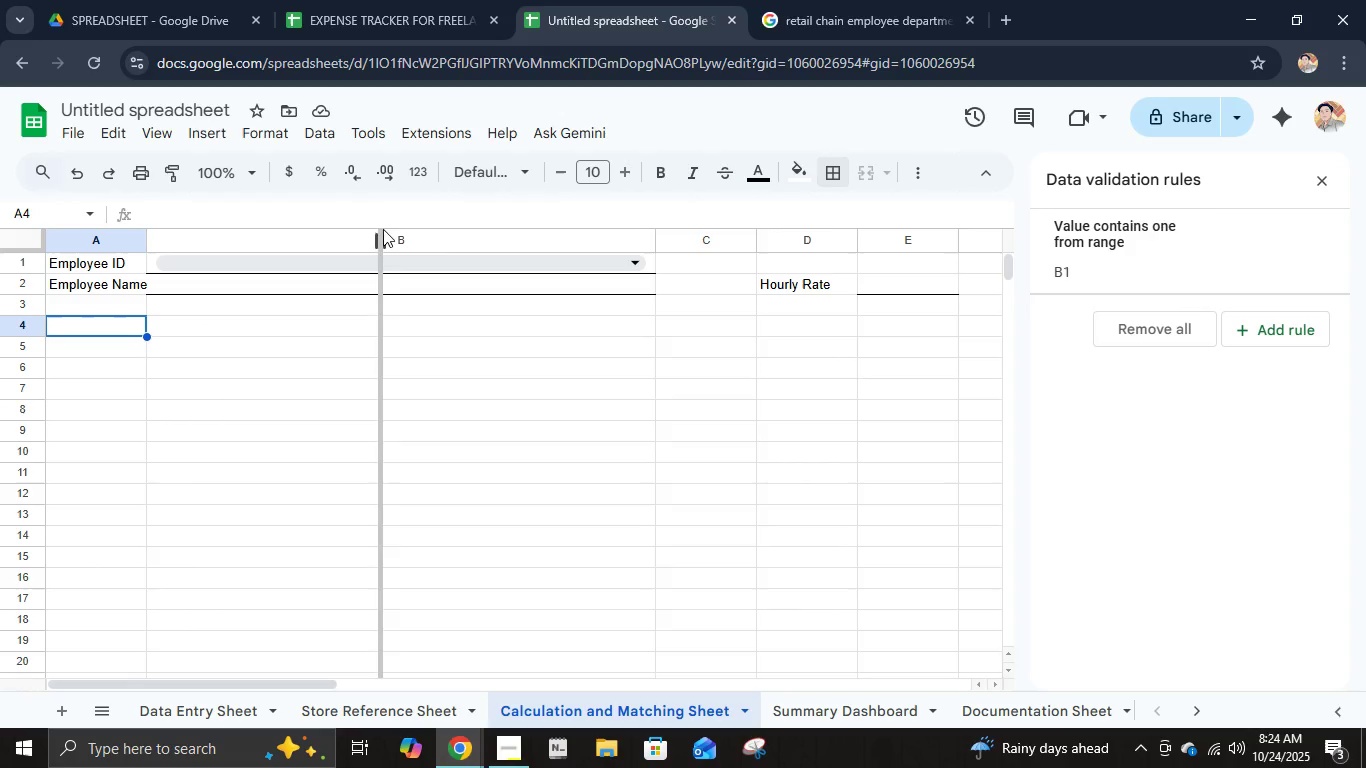 
mouse_move([329, 233])
 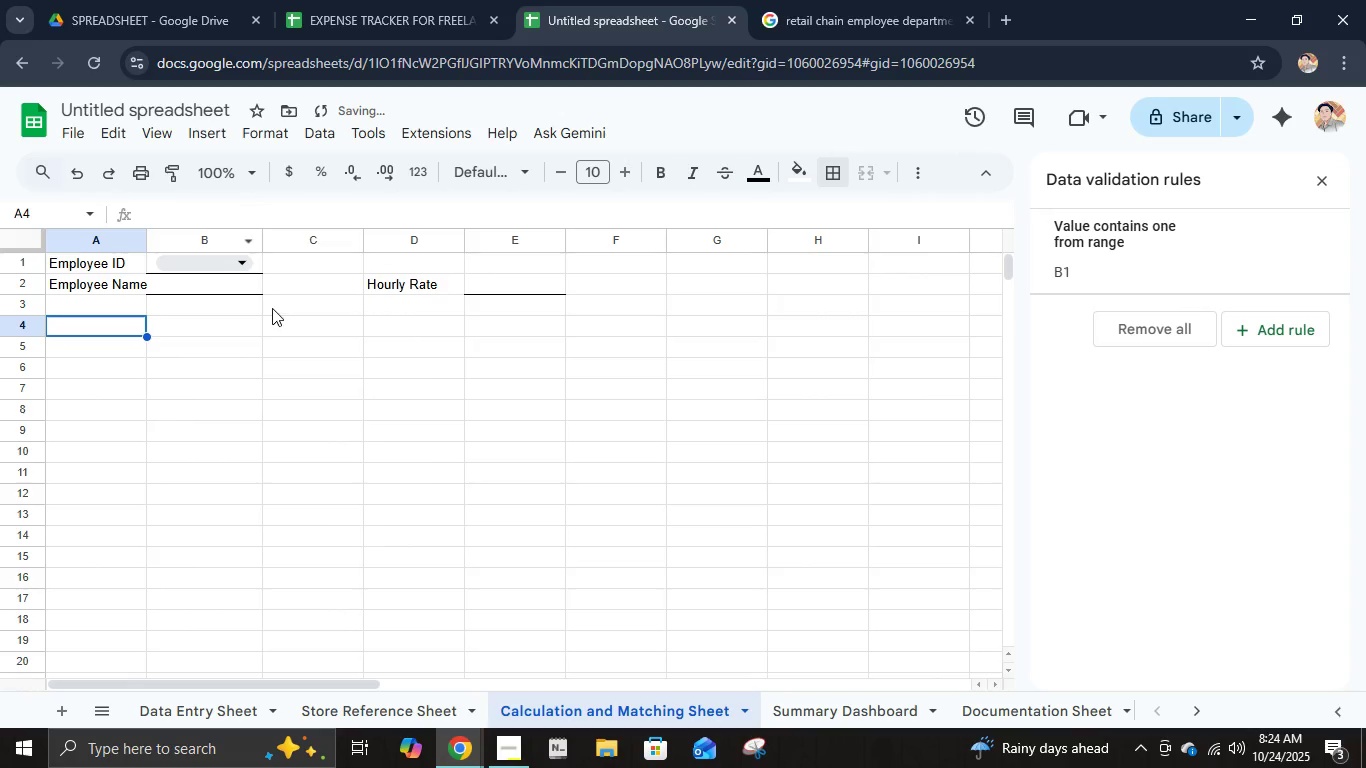 
double_click([307, 287])
 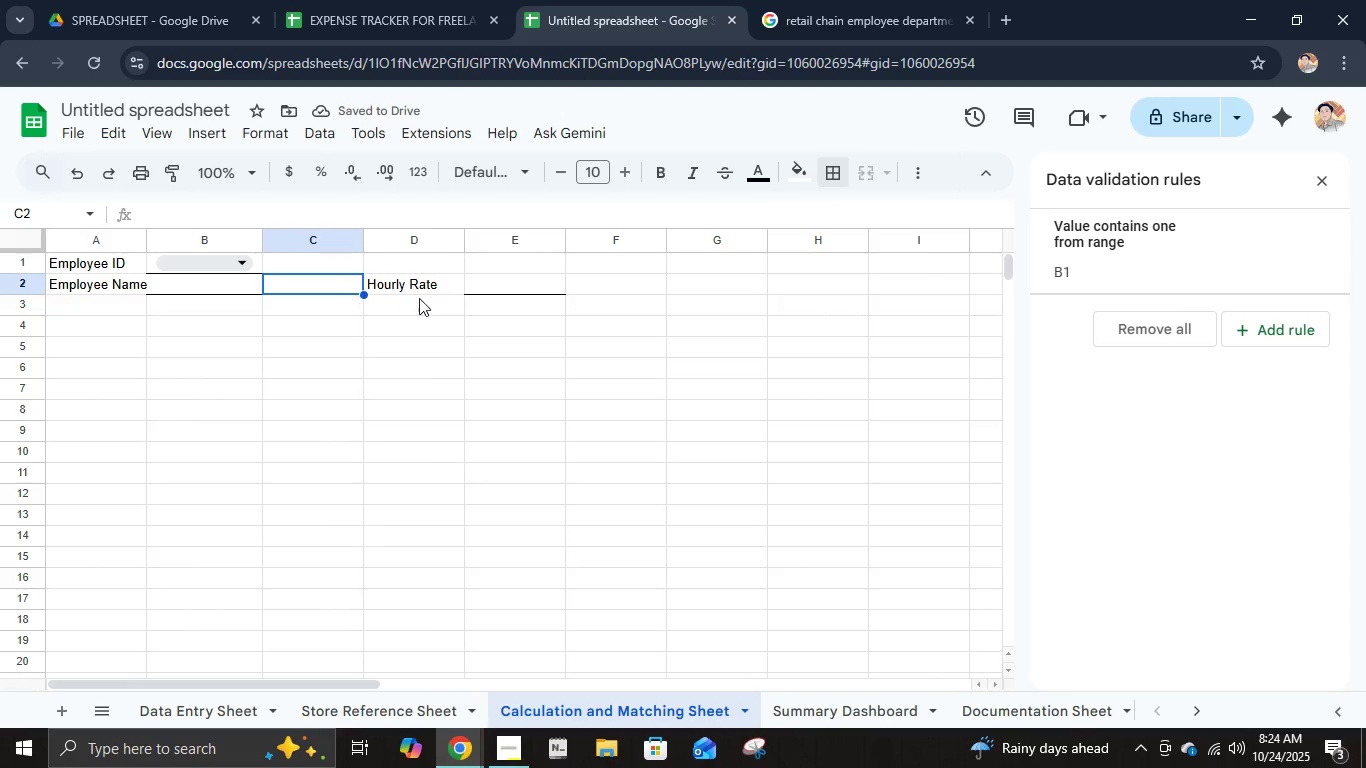 
left_click([420, 298])
 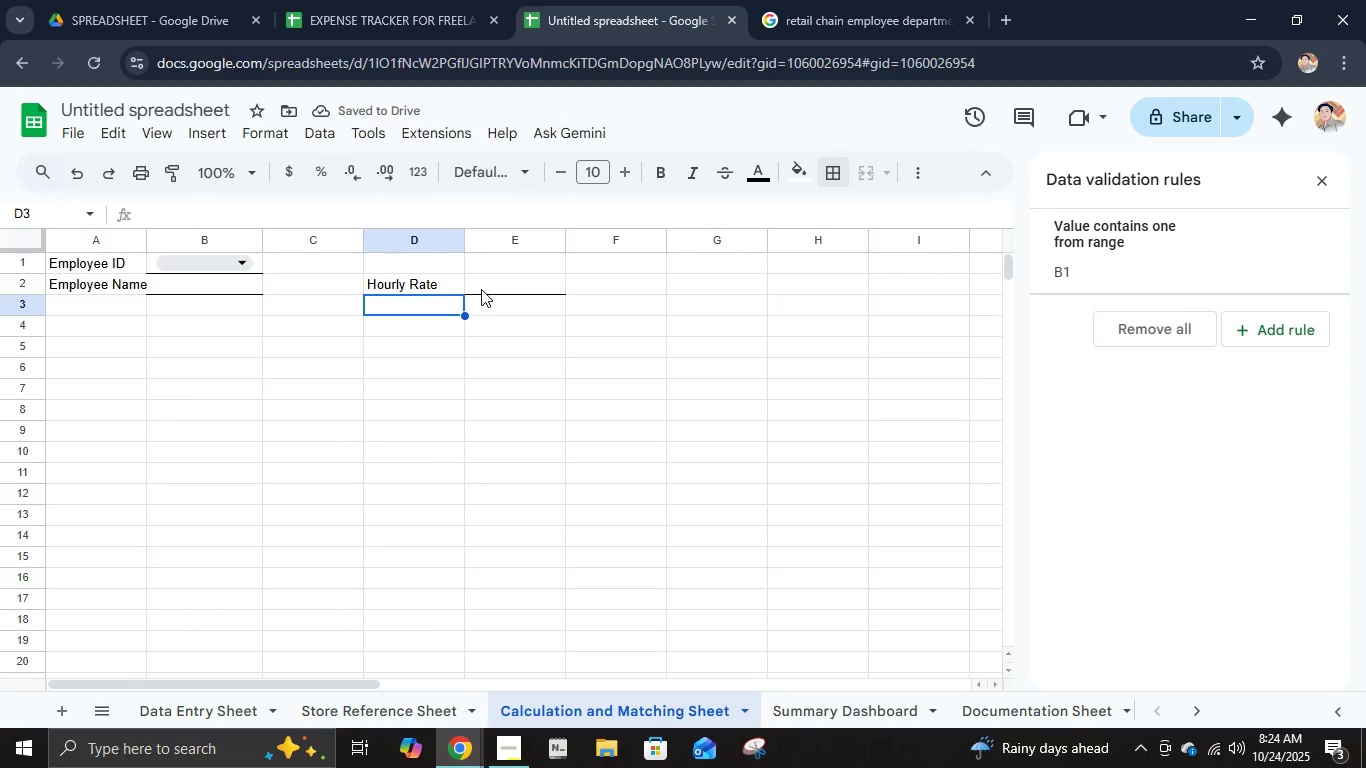 
left_click([450, 265])
 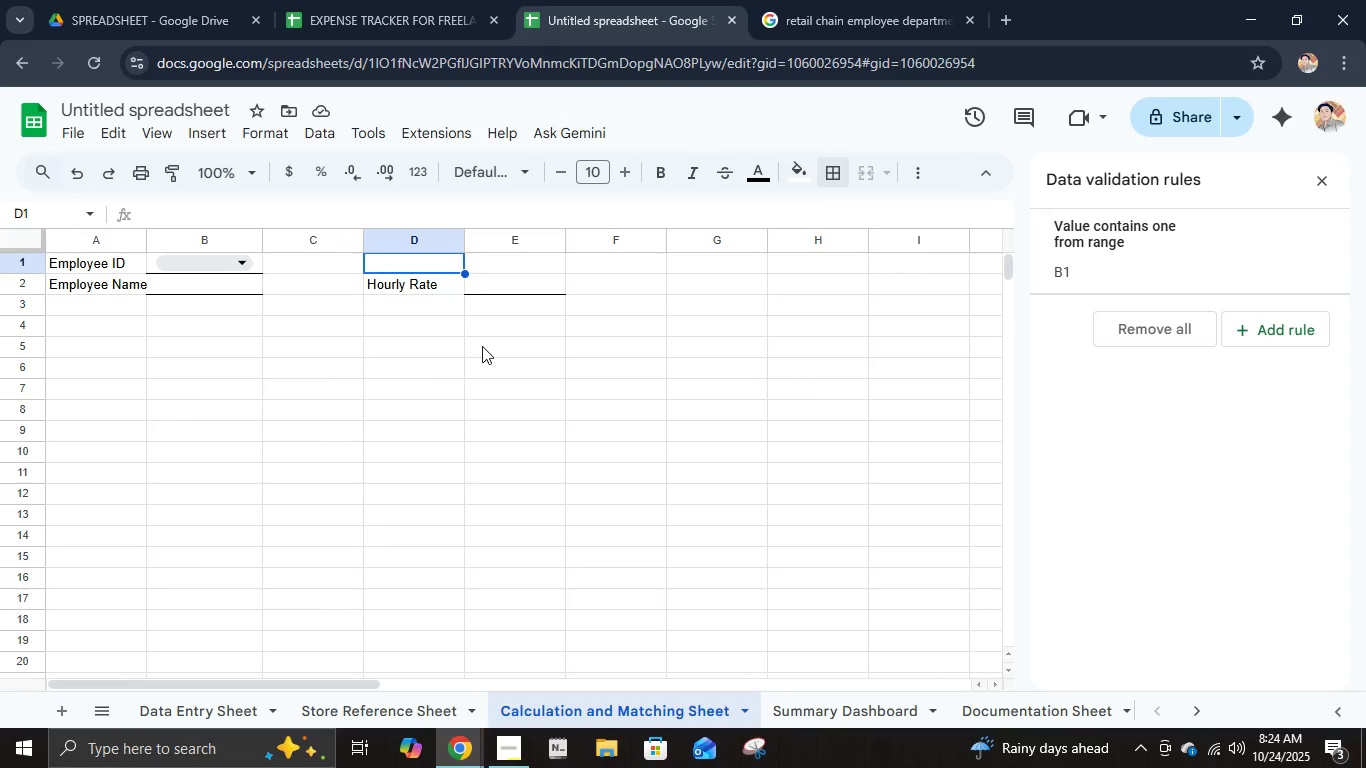 
type(Data)
key(Backspace)
type(e:)
 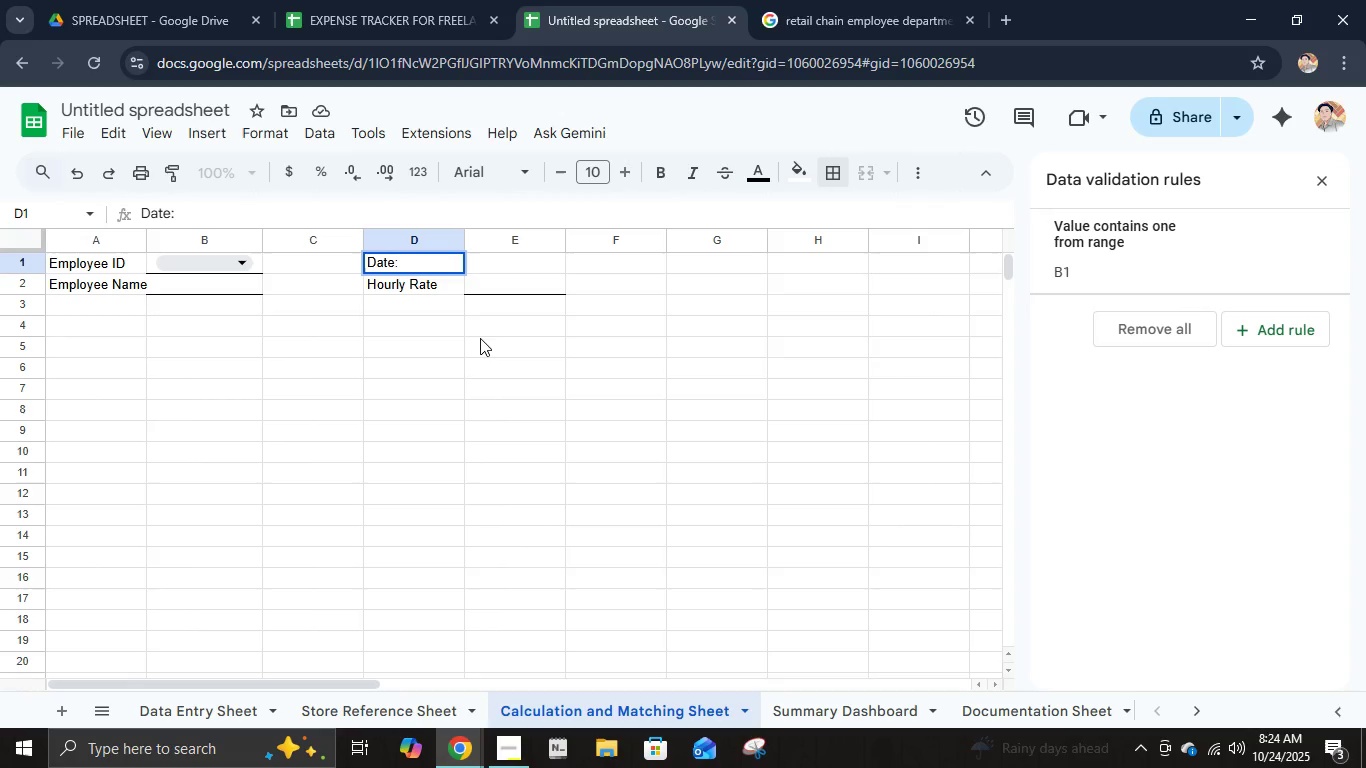 
key(ArrowRight)
 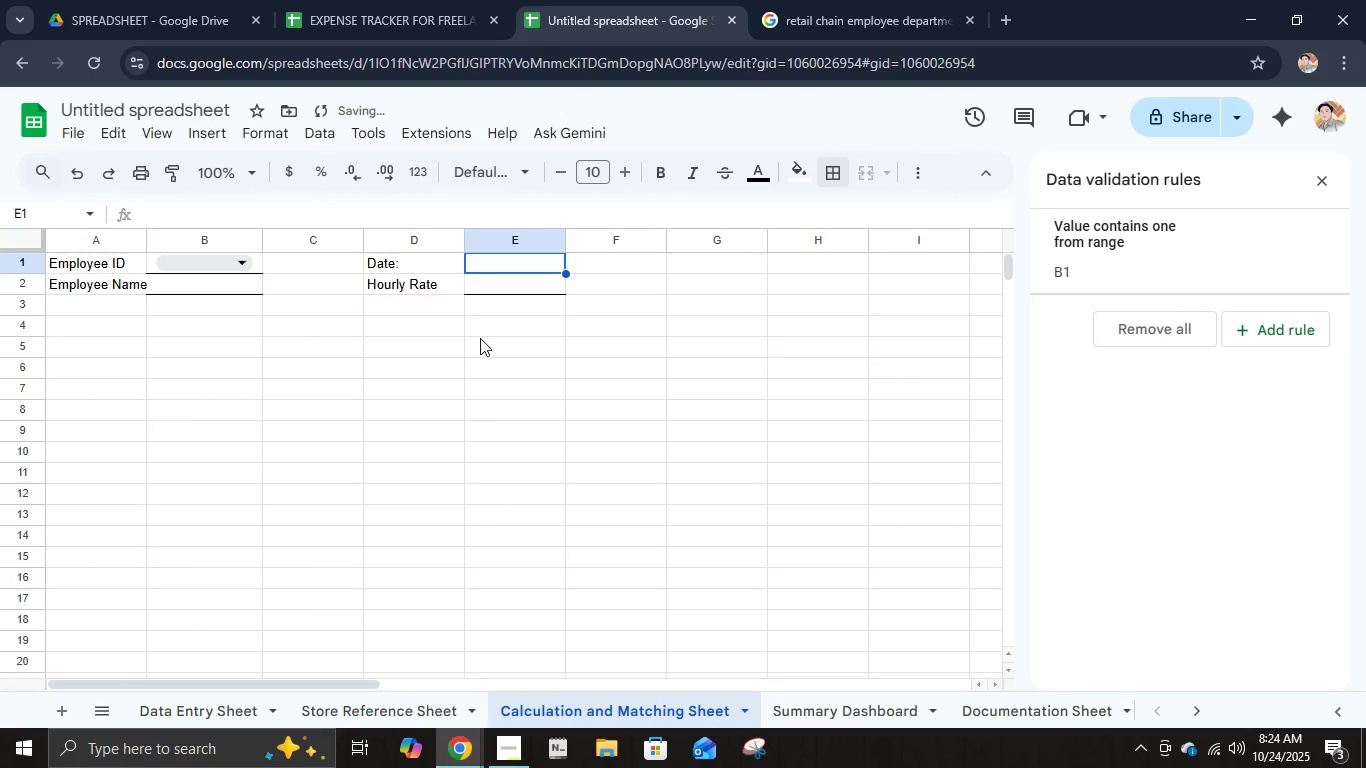 
type(=())
key(Backspace)
key(Backspace)
type(TODAY())
 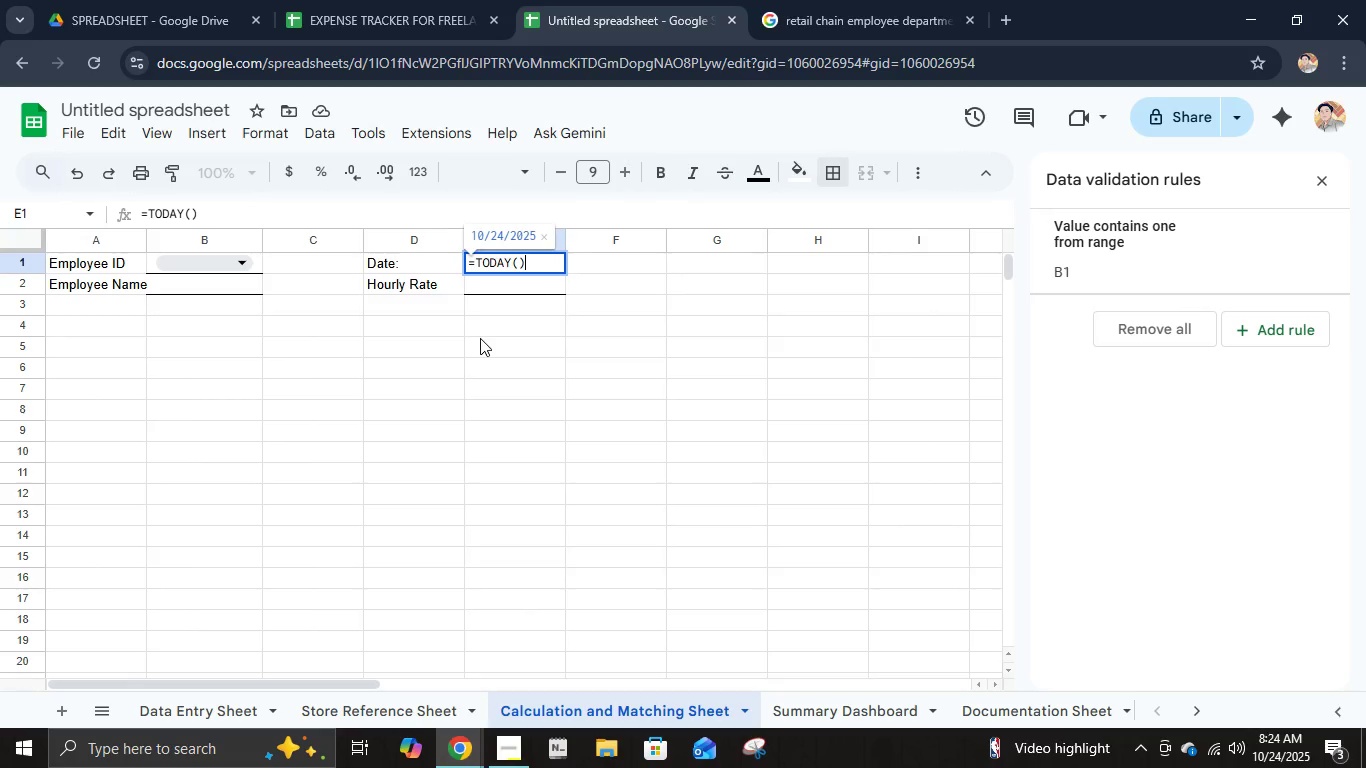 
key(Enter)
 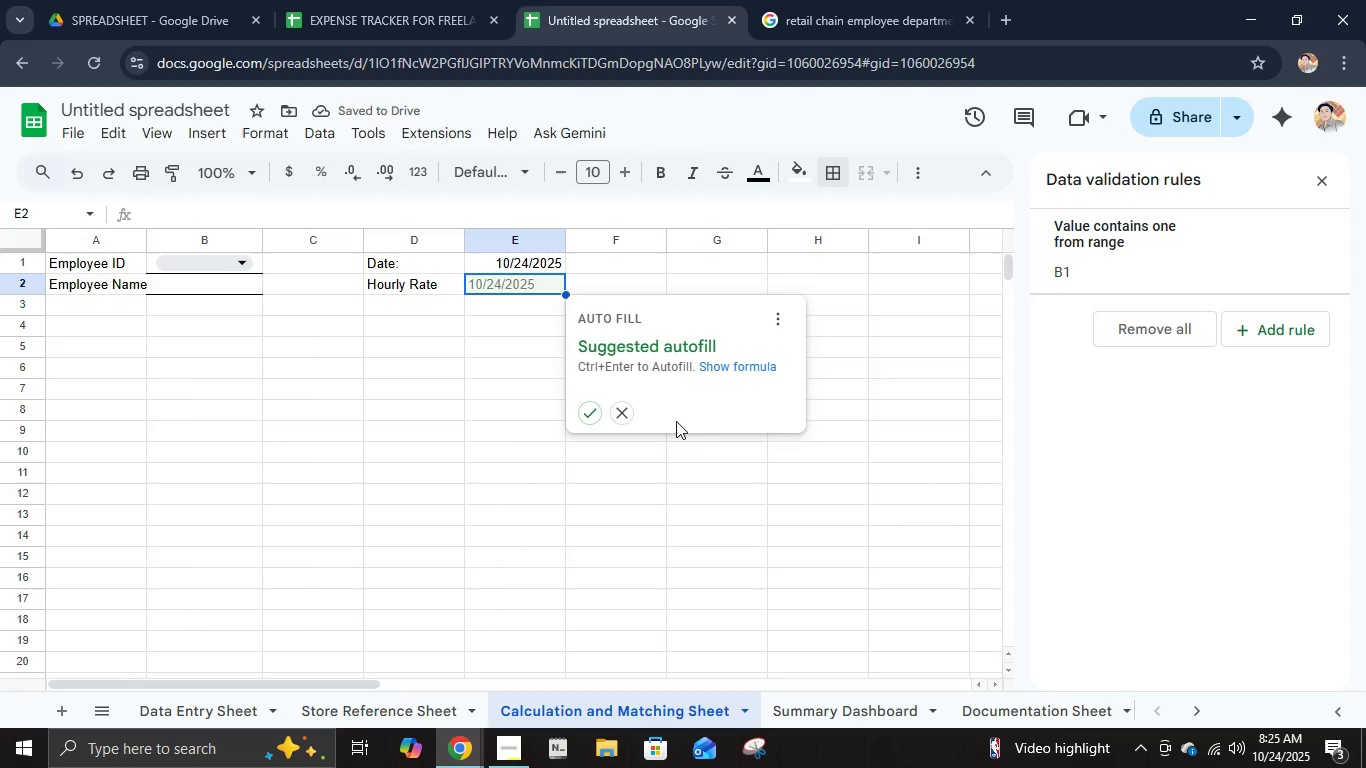 
left_click([629, 416])
 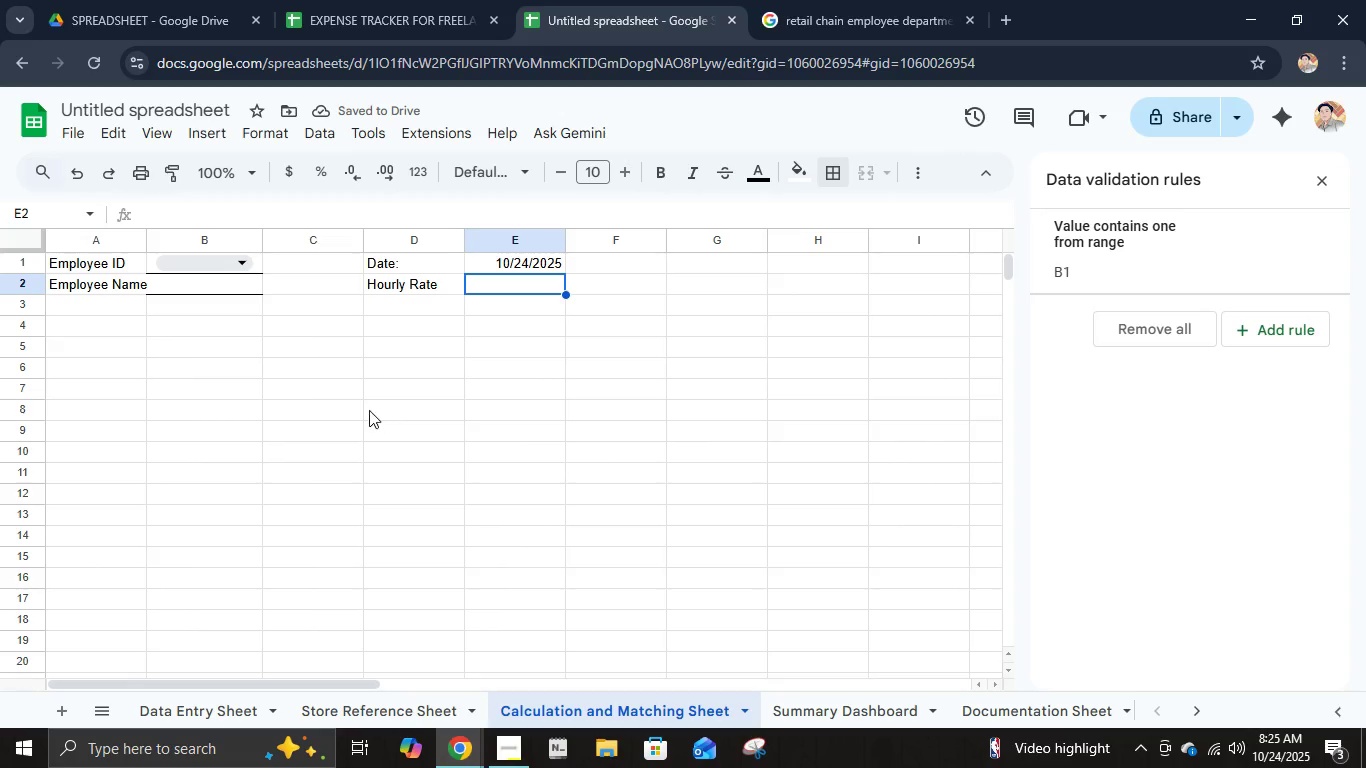 
left_click([369, 410])
 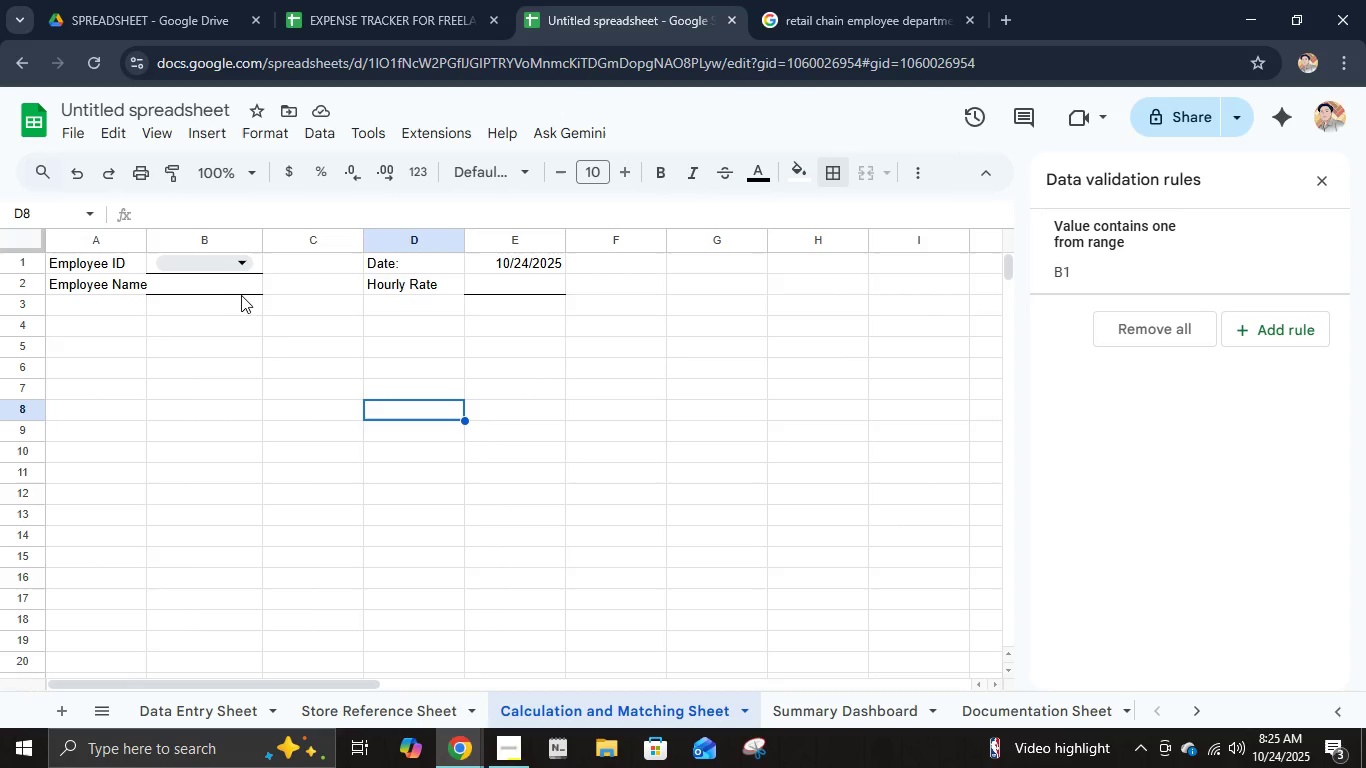 
left_click([332, 314])
 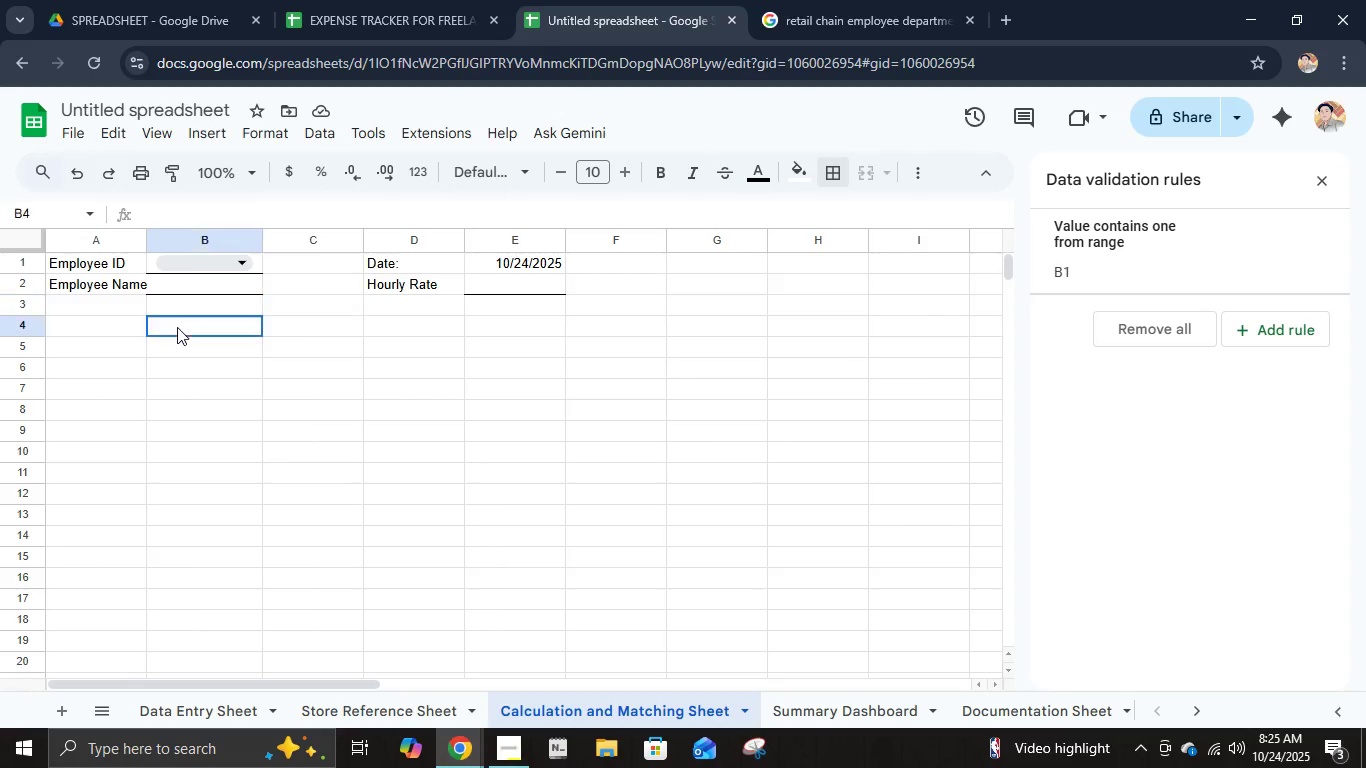 
left_click([177, 327])
 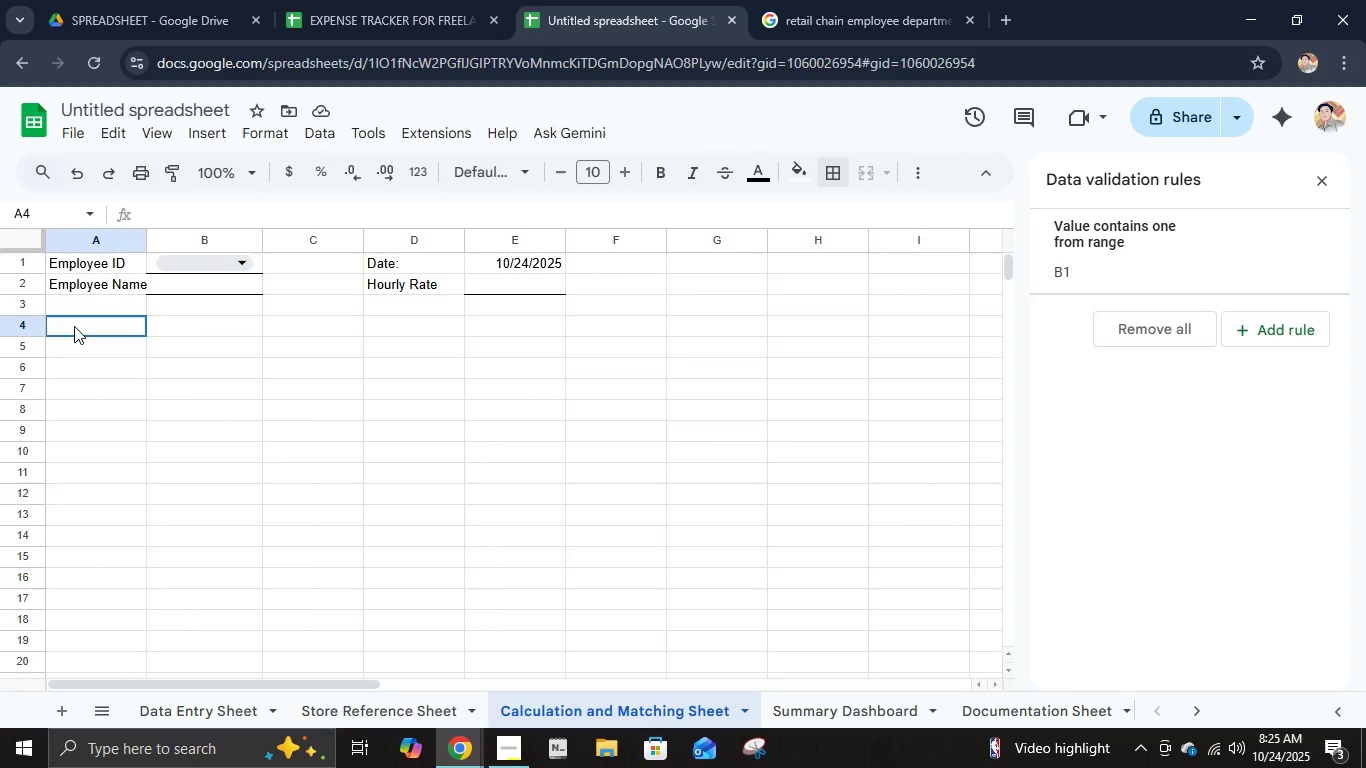 
left_click([74, 326])
 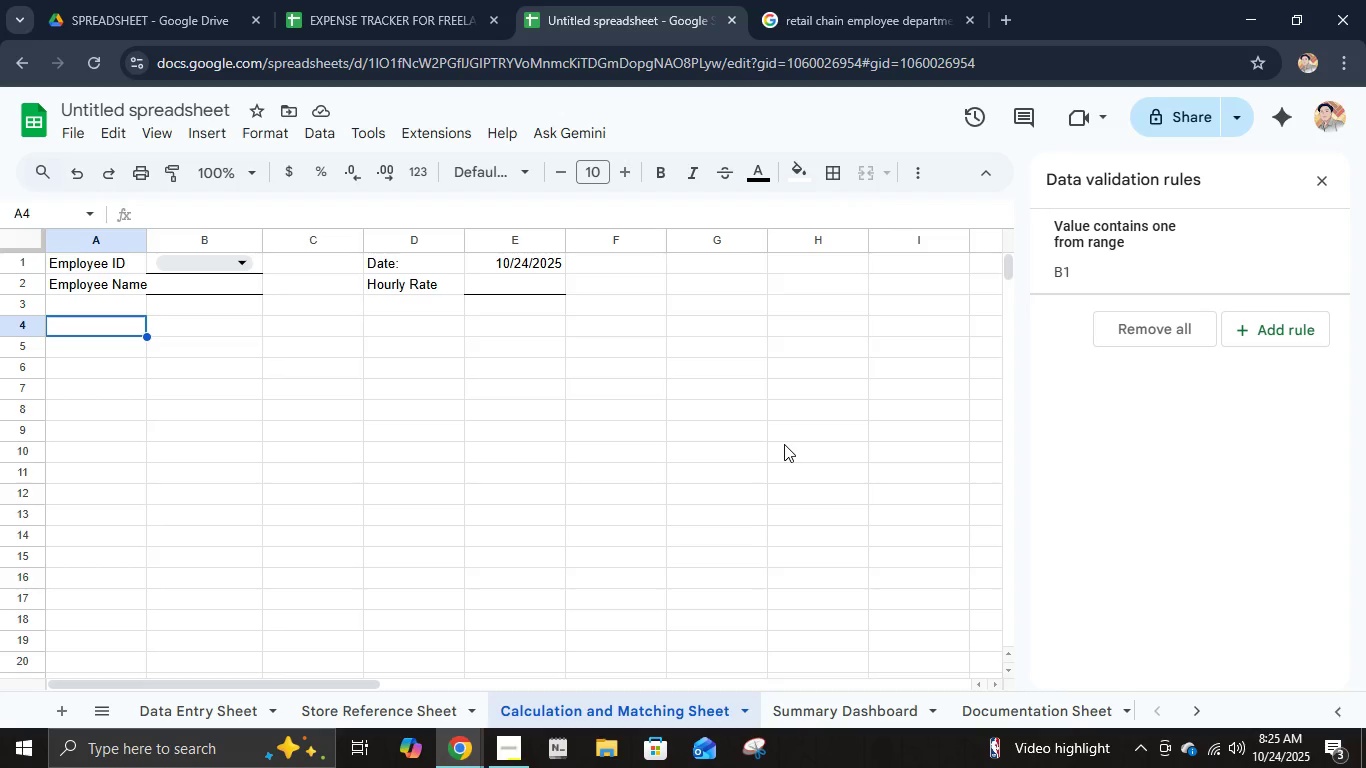 
wait(40.98)
 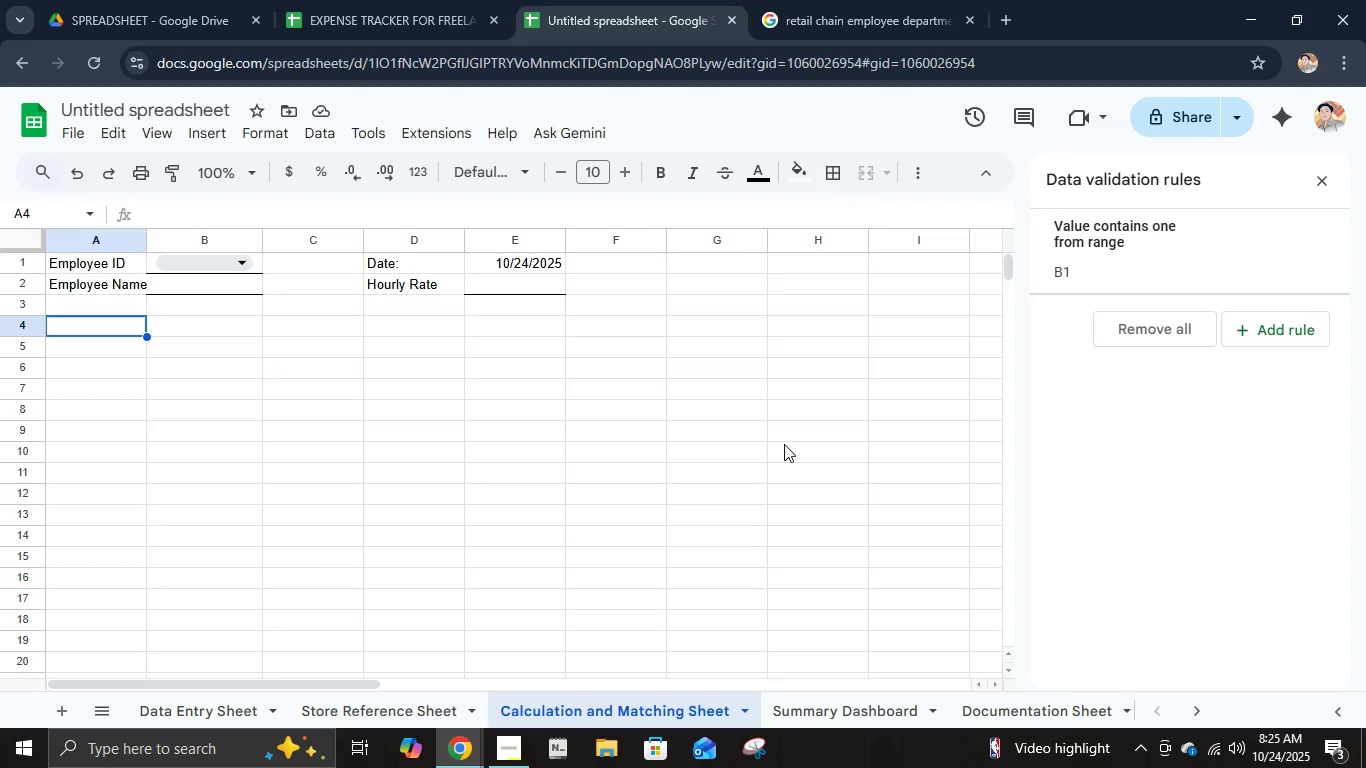 
type(Regular Pay)
 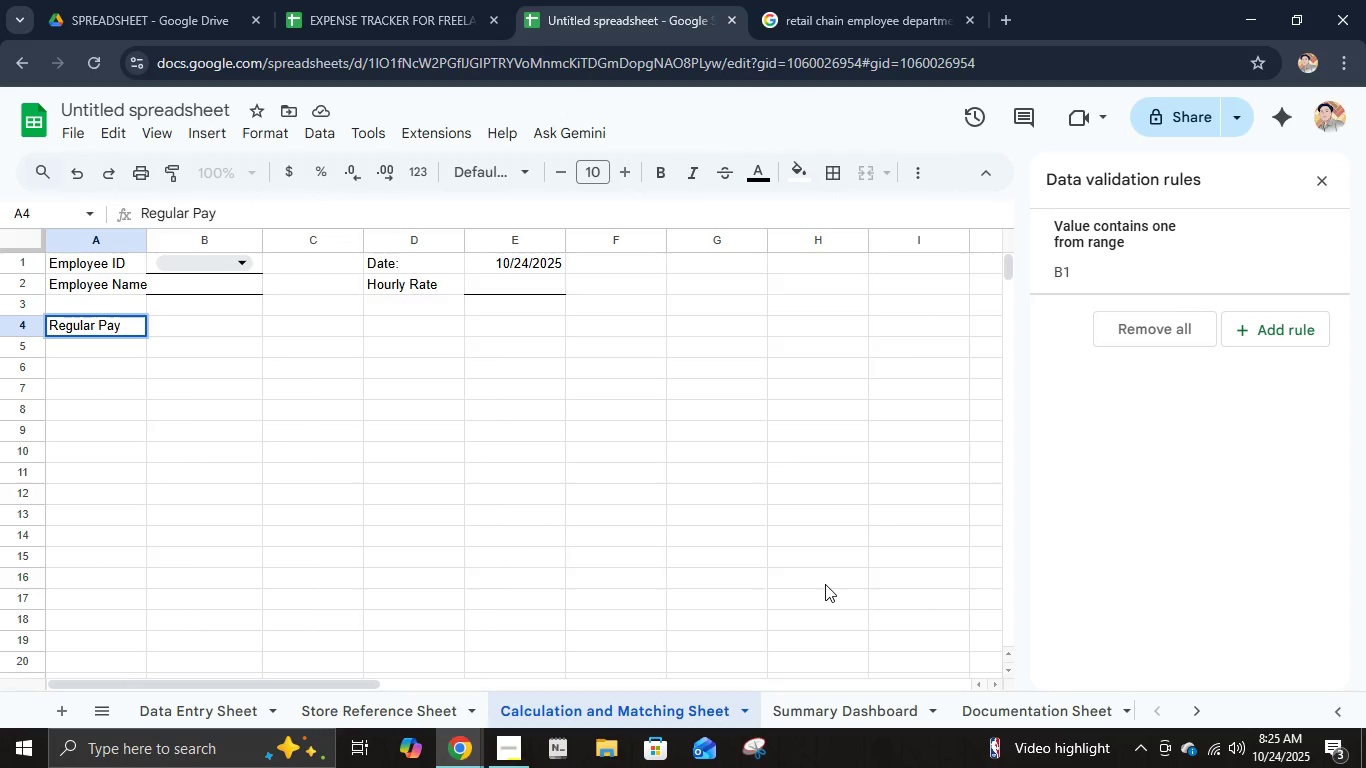 
key(Enter)
 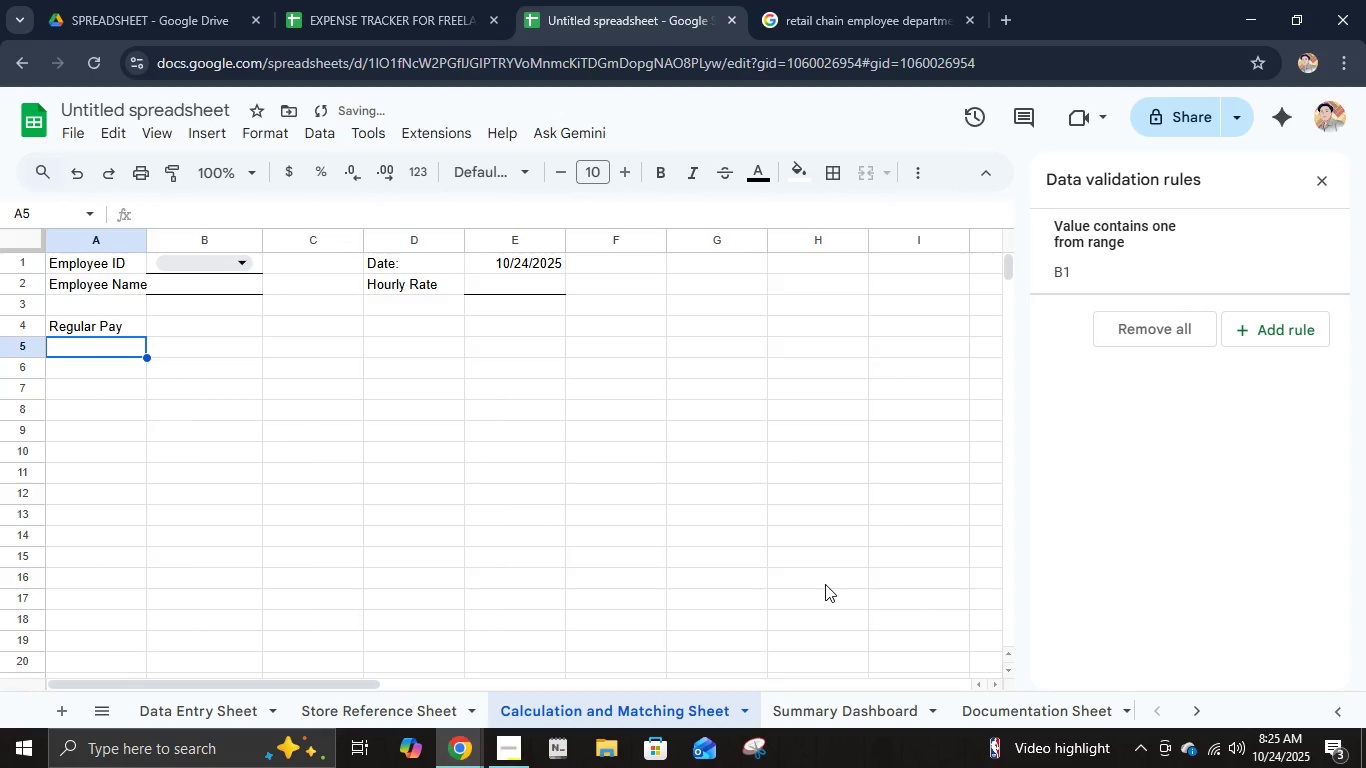 
type(Overtime Pay)
 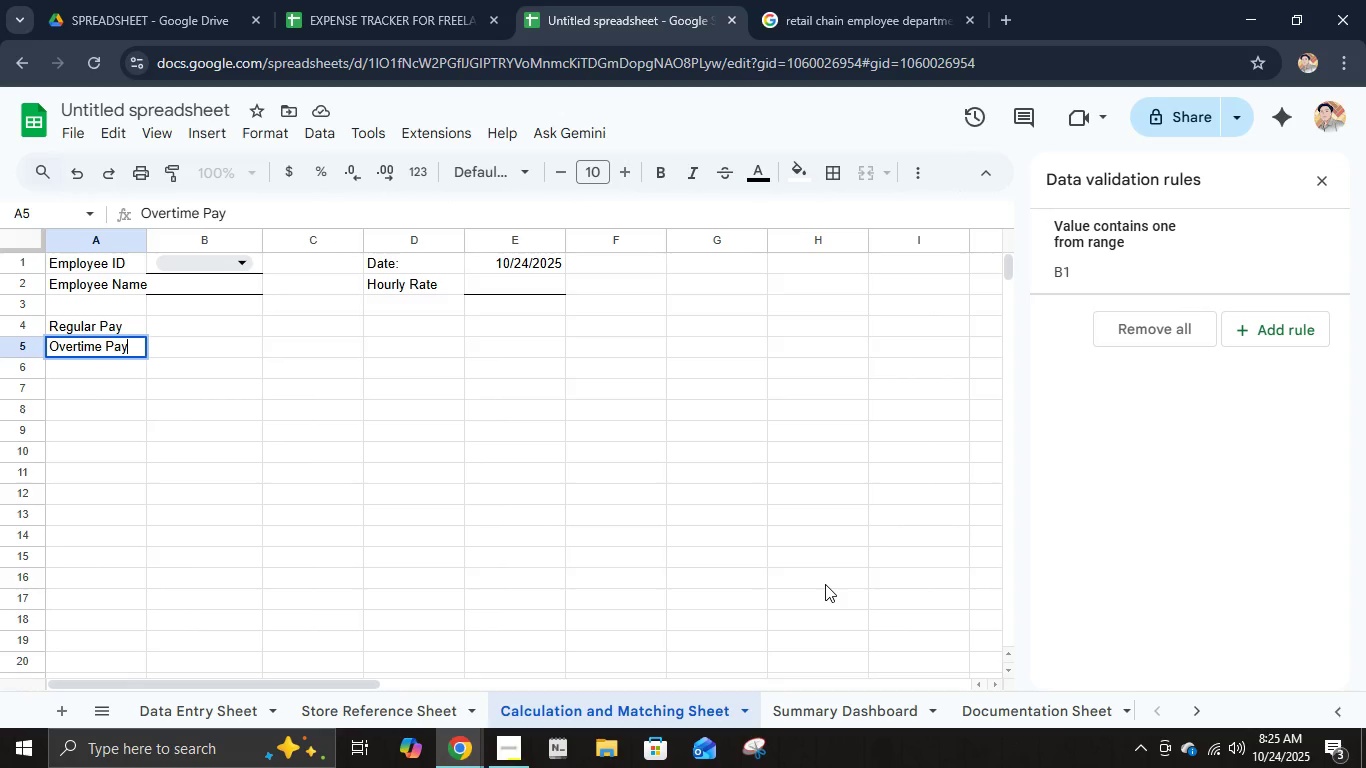 
key(ArrowDown)
 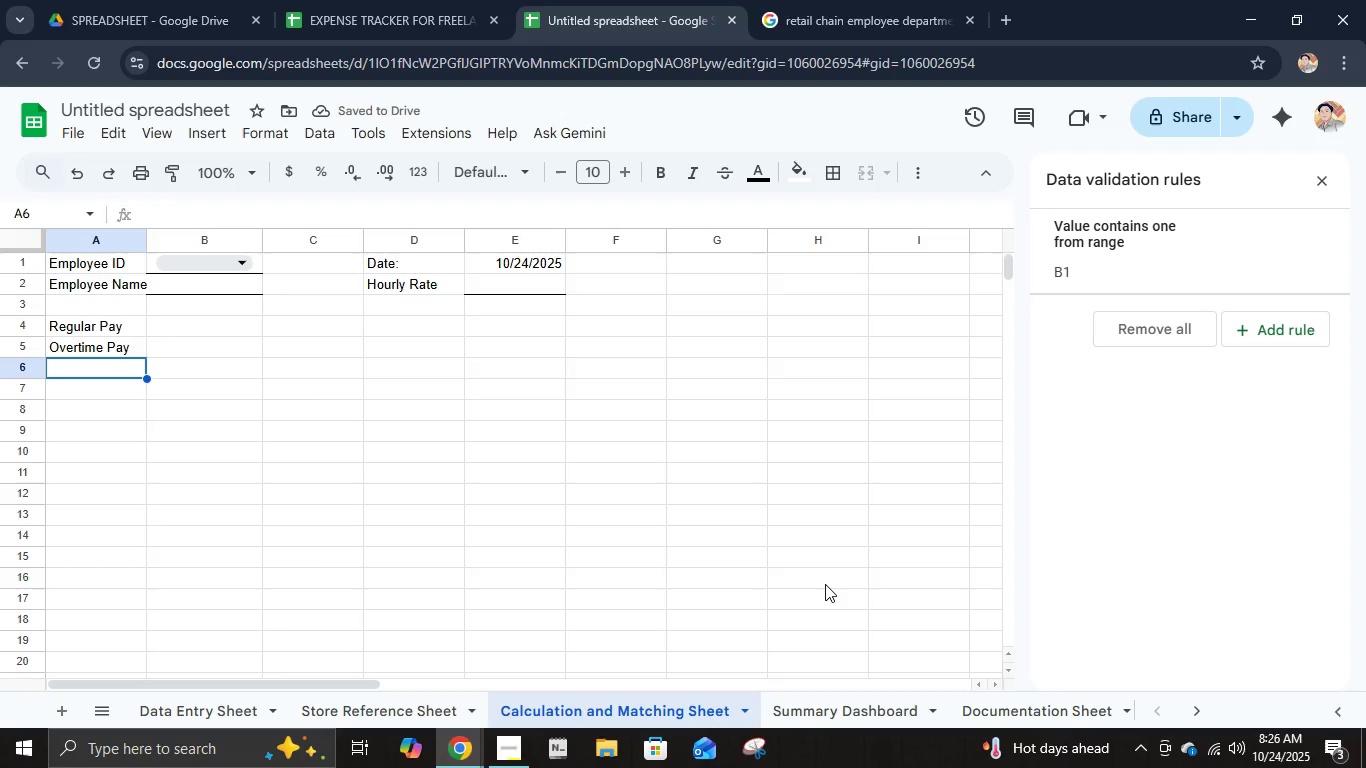 
type(Total Pay)
 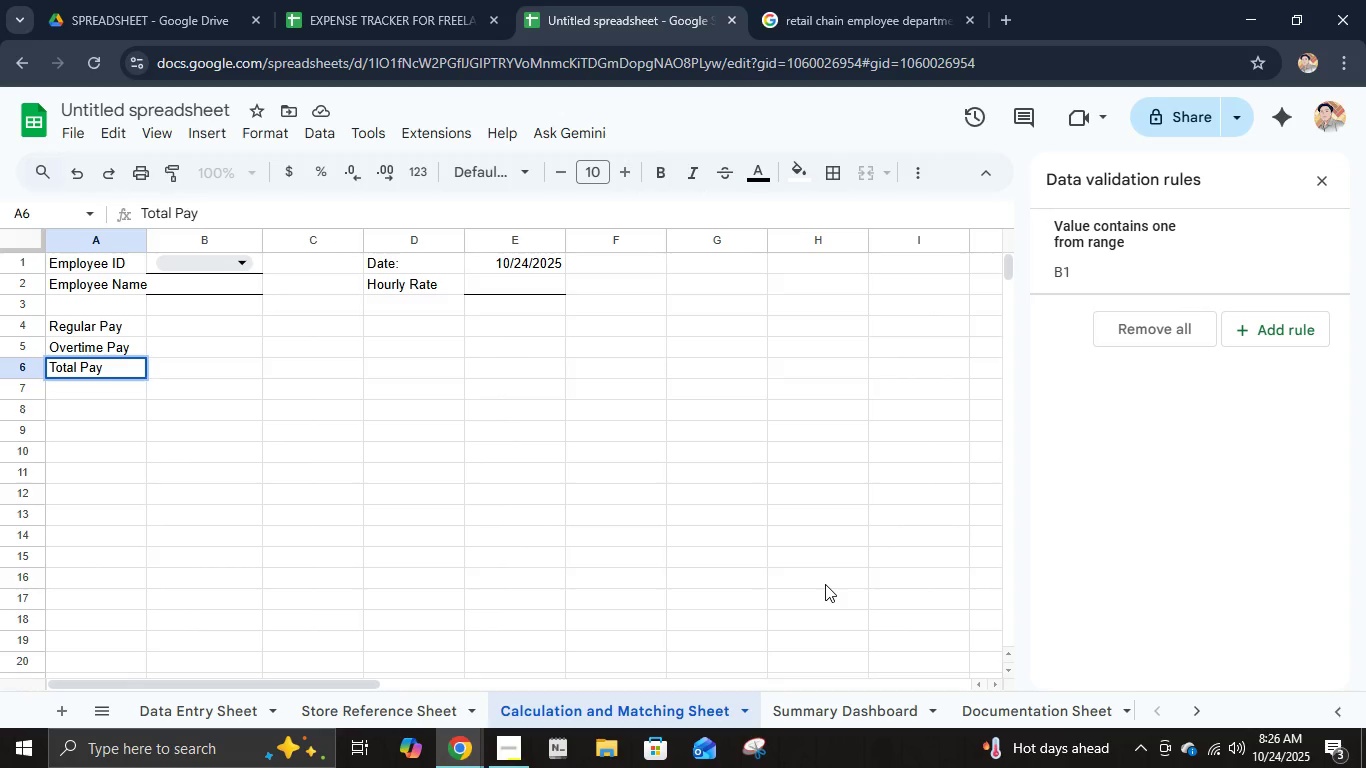 
key(ArrowRight)
 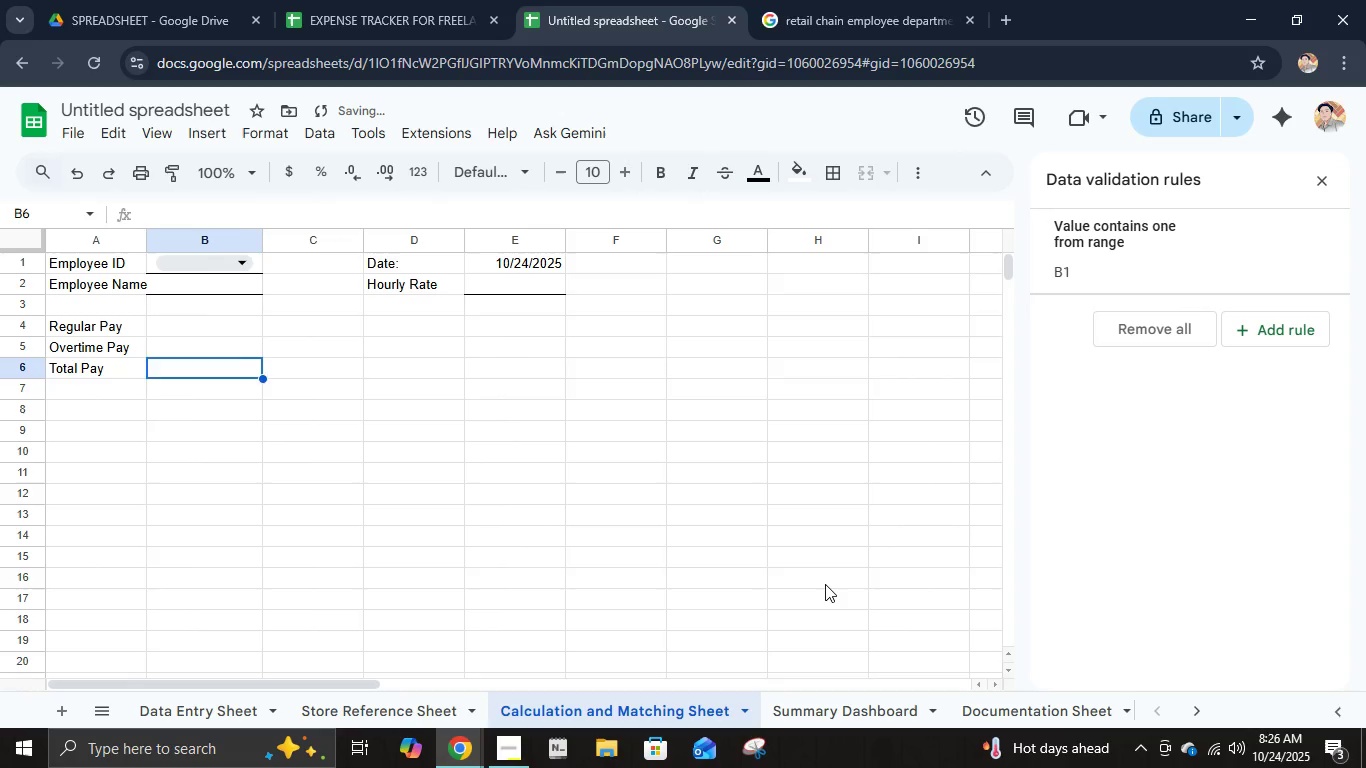 
key(ArrowRight)
 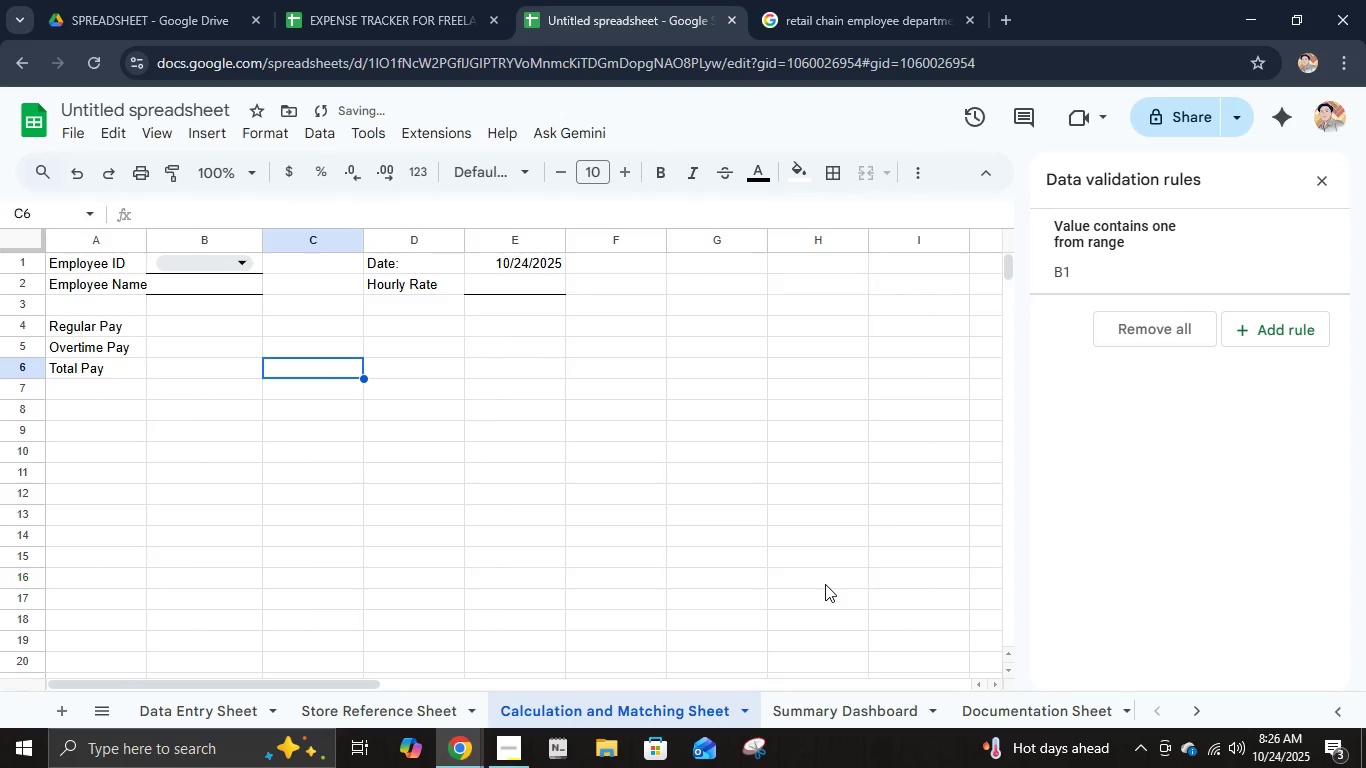 
key(ArrowRight)
 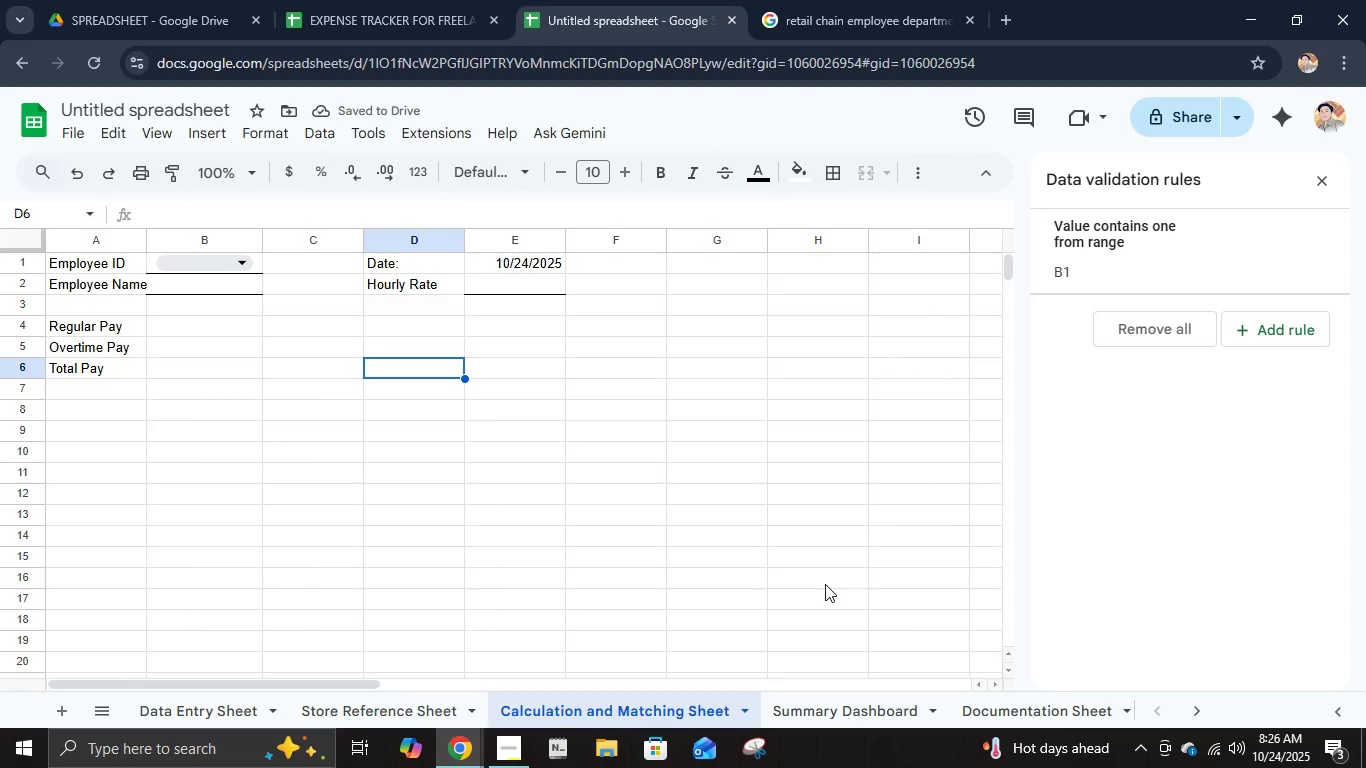 
key(ArrowLeft)
 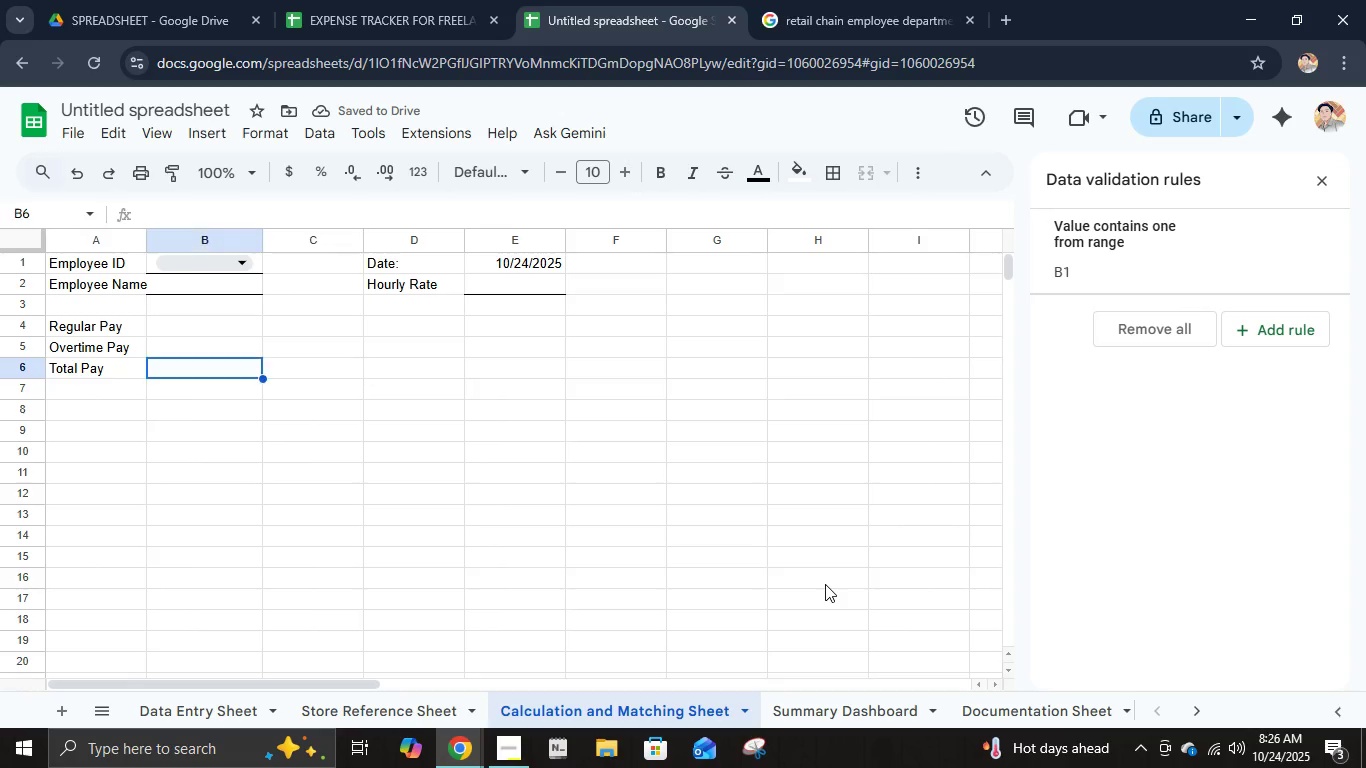 
key(ArrowLeft)
 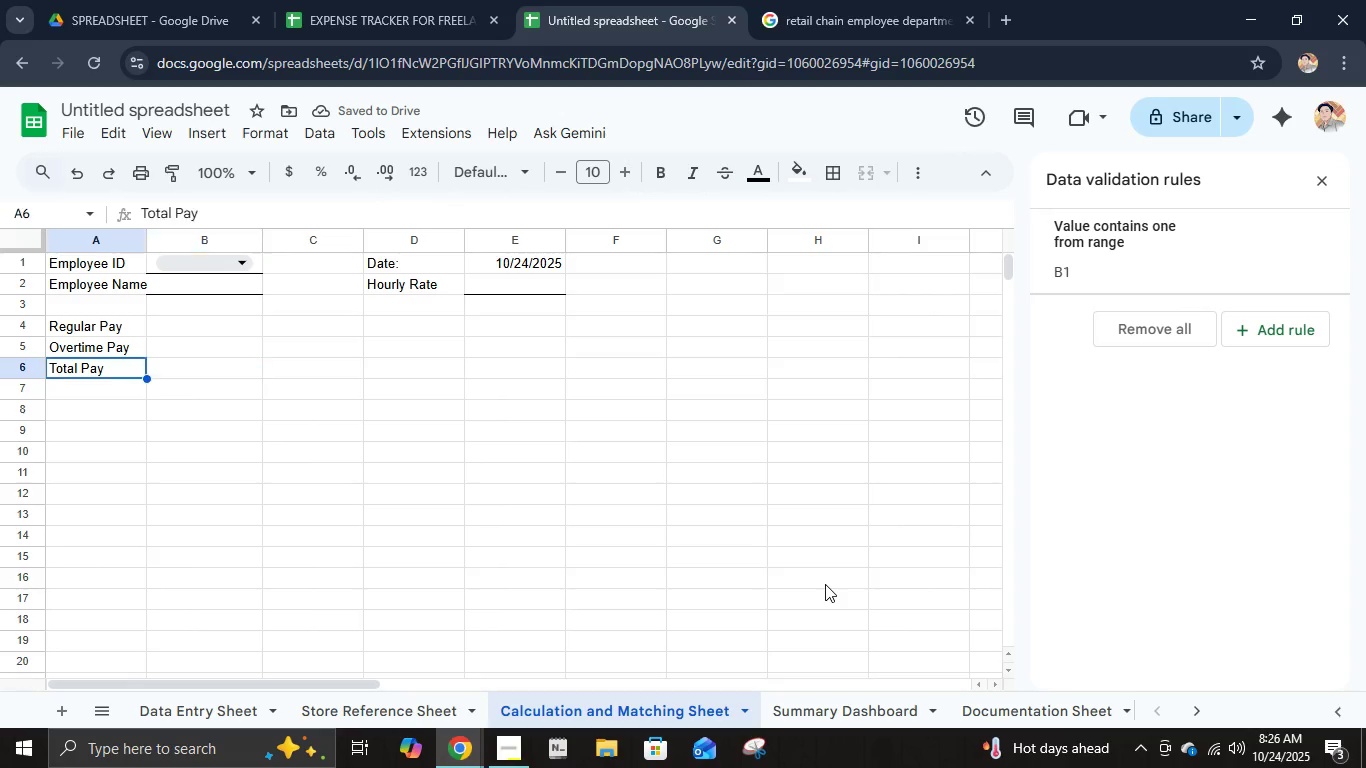 
key(ArrowLeft)
 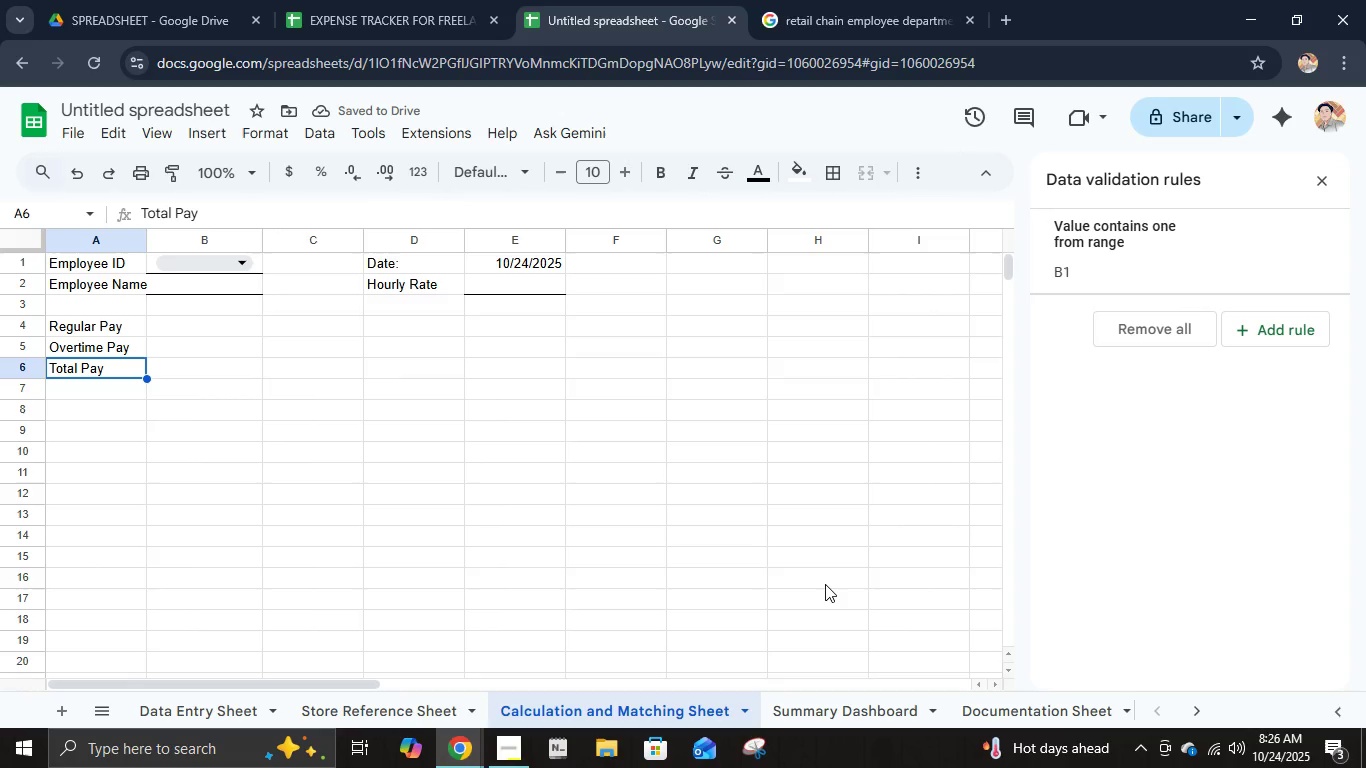 
key(Shift+ArrowRight)
 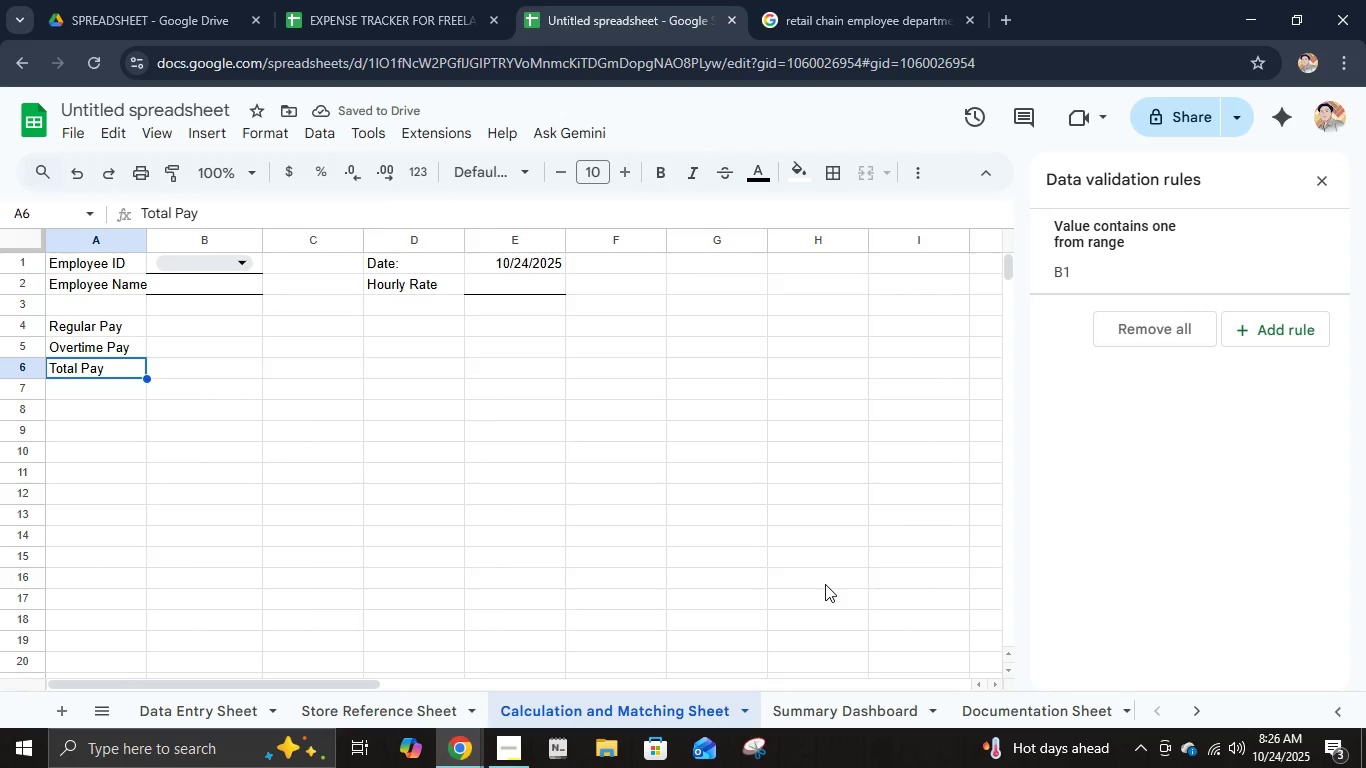 
key(Shift+ArrowRight)
 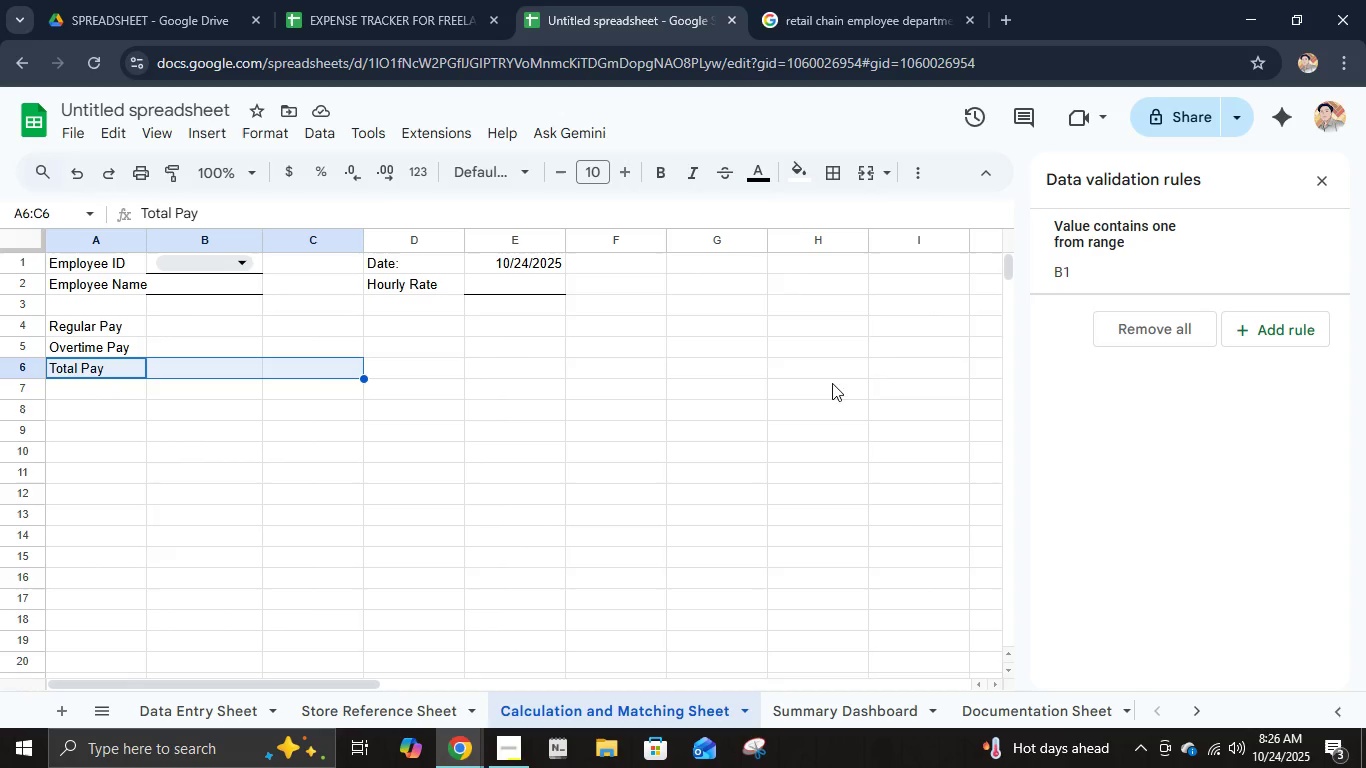 
left_click([866, 171])
 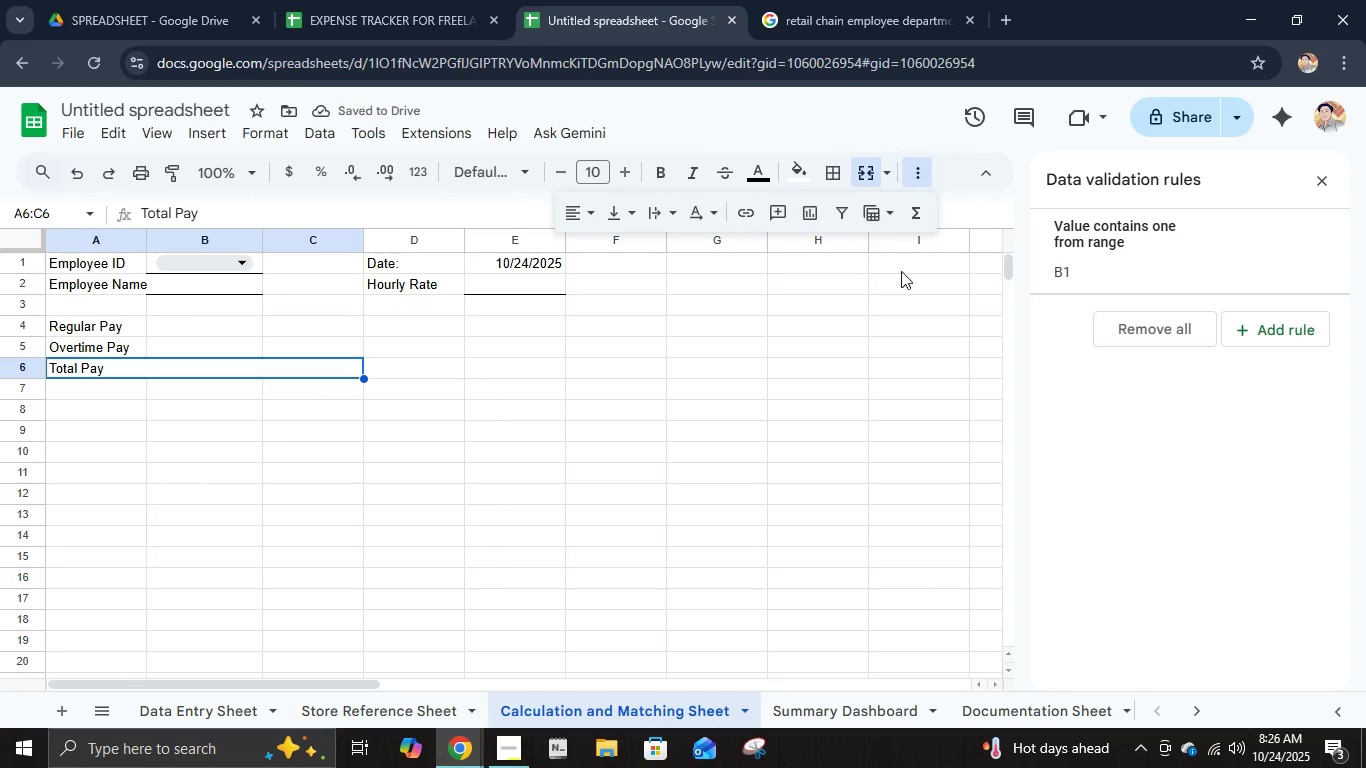 
left_click([574, 222])
 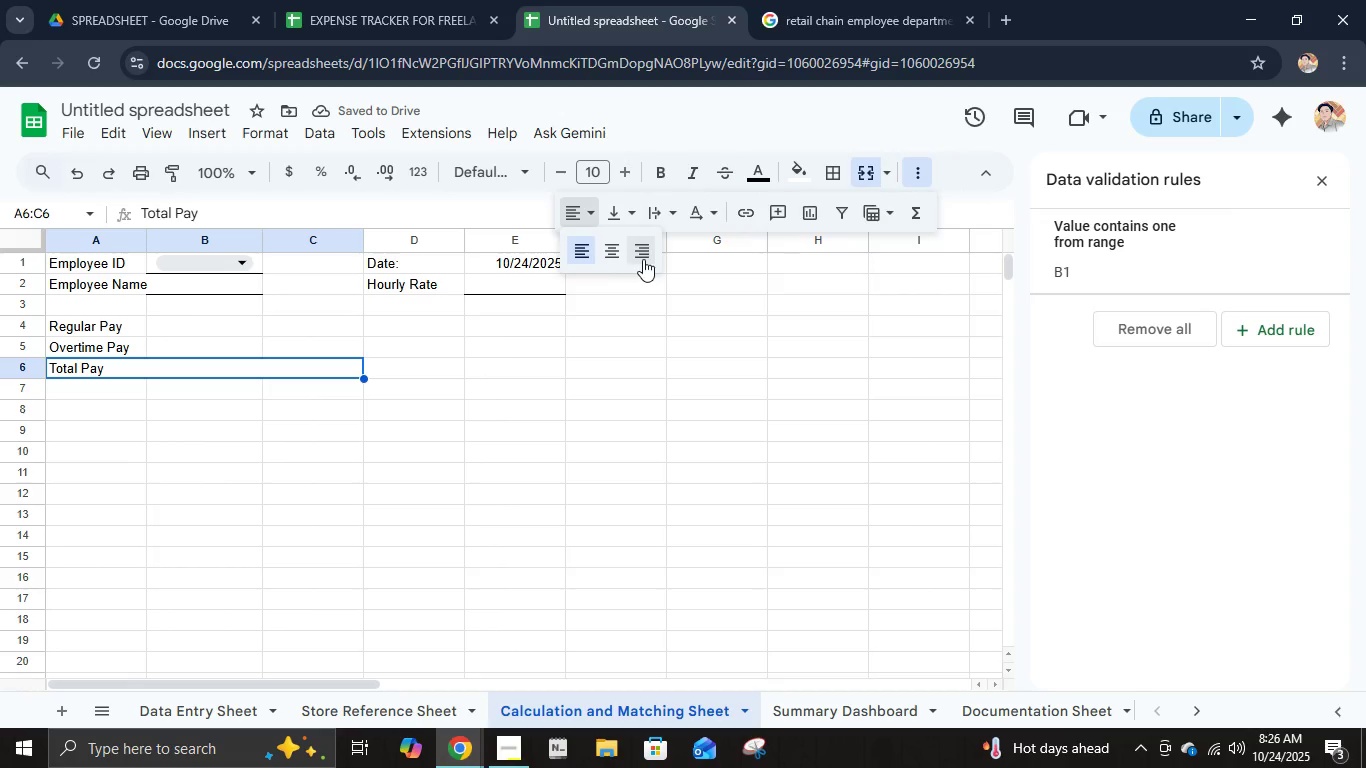 
left_click([644, 258])
 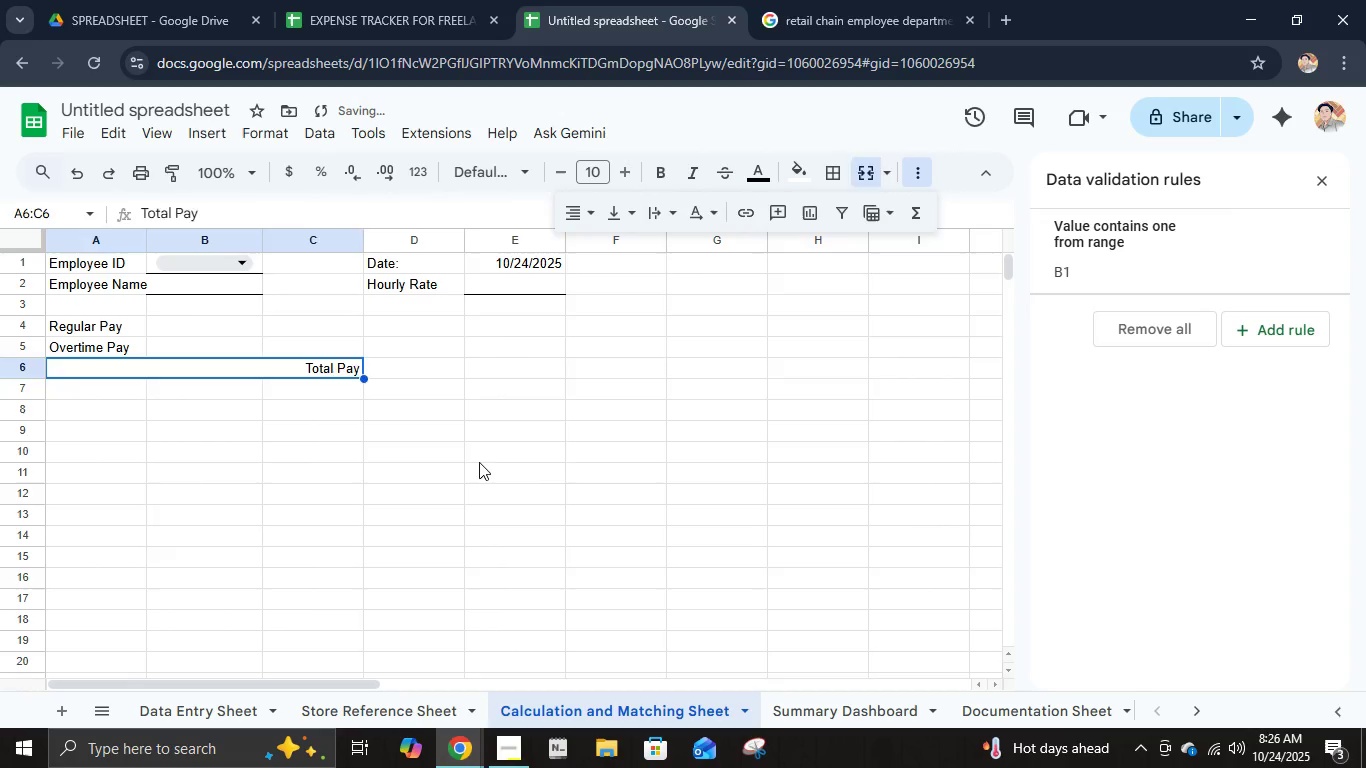 
left_click([479, 462])
 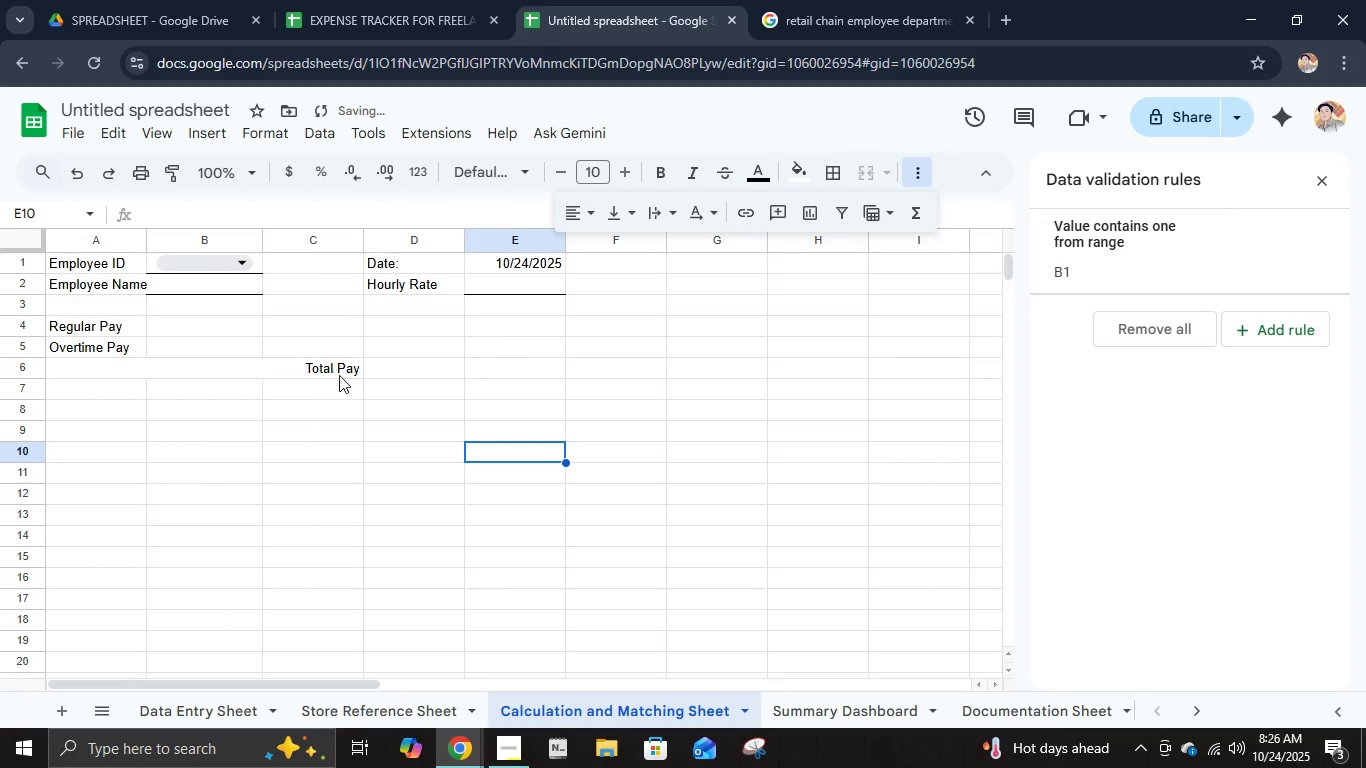 
left_click([338, 374])
 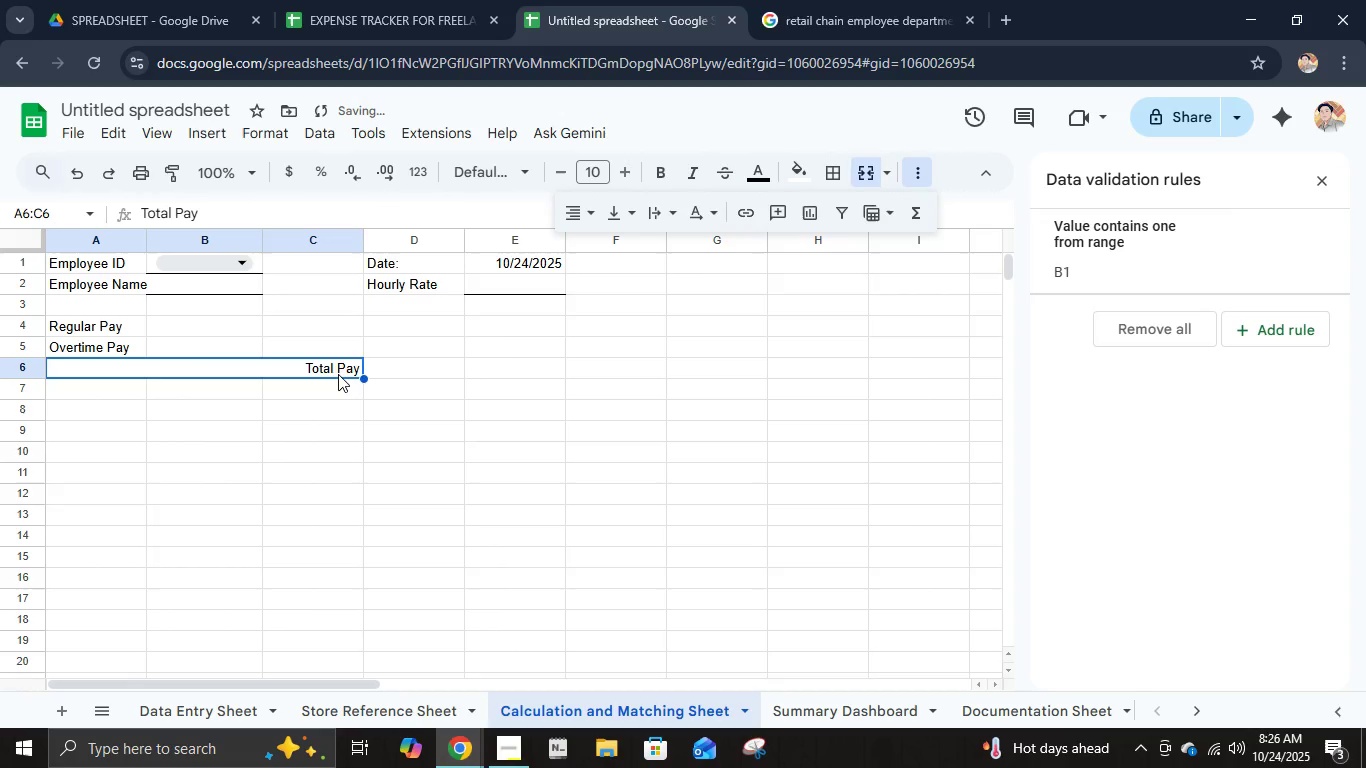 
key(Control+B)
 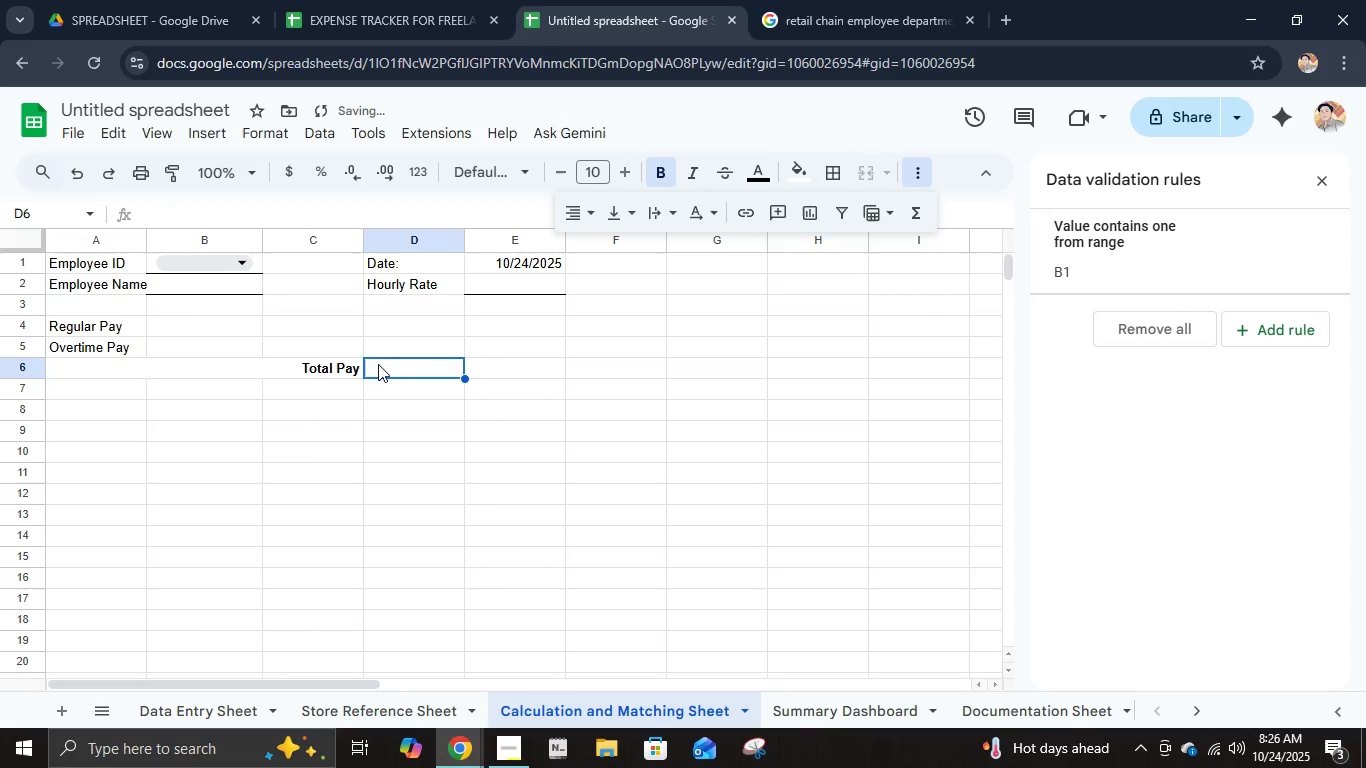 
left_click([378, 364])
 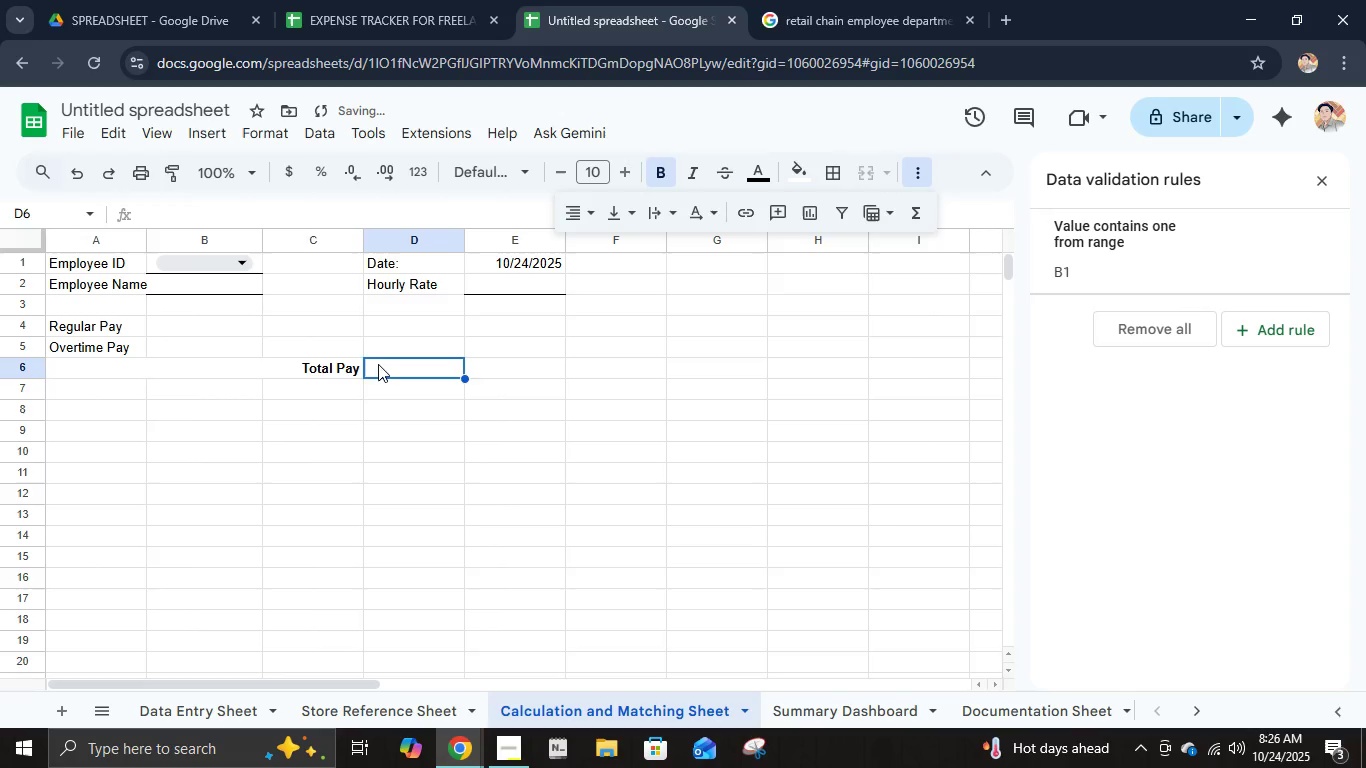 
key(Control+B)
 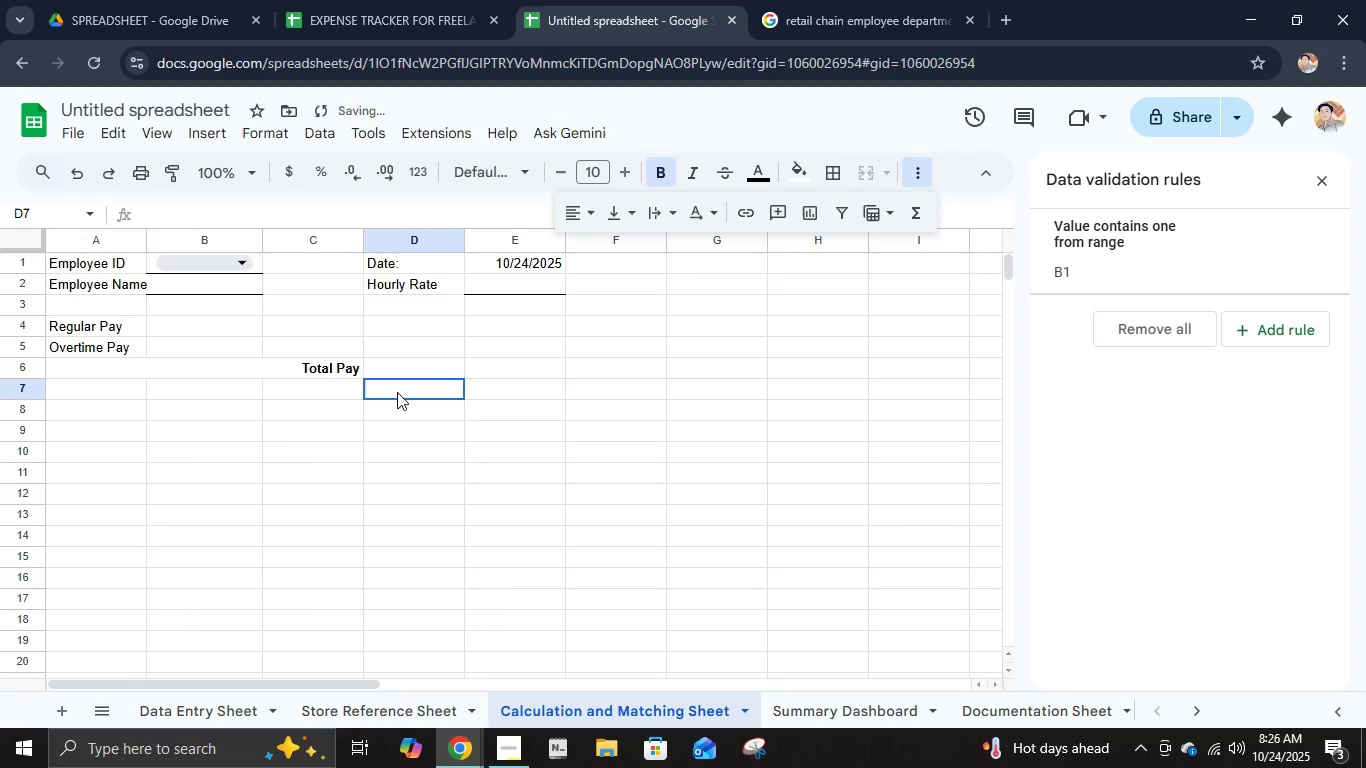 
left_click([397, 392])
 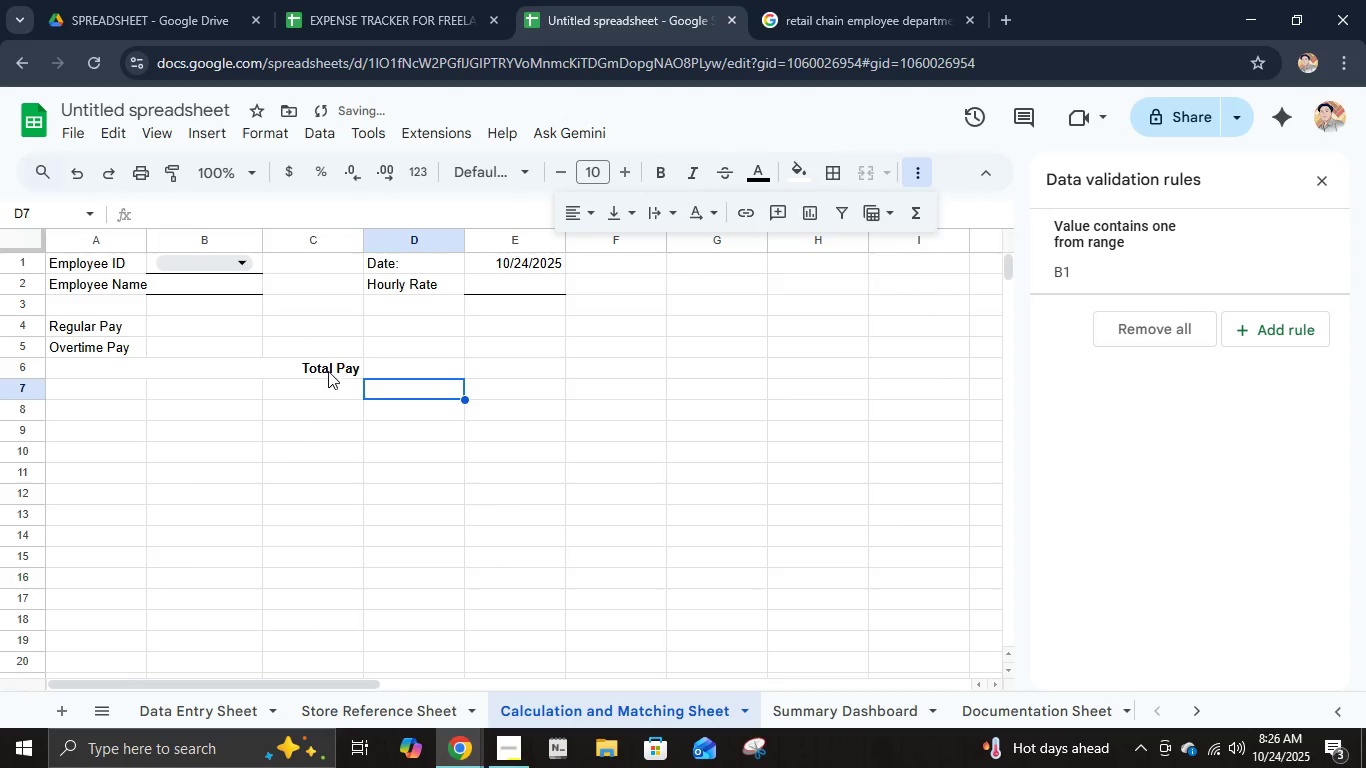 
left_click([328, 371])
 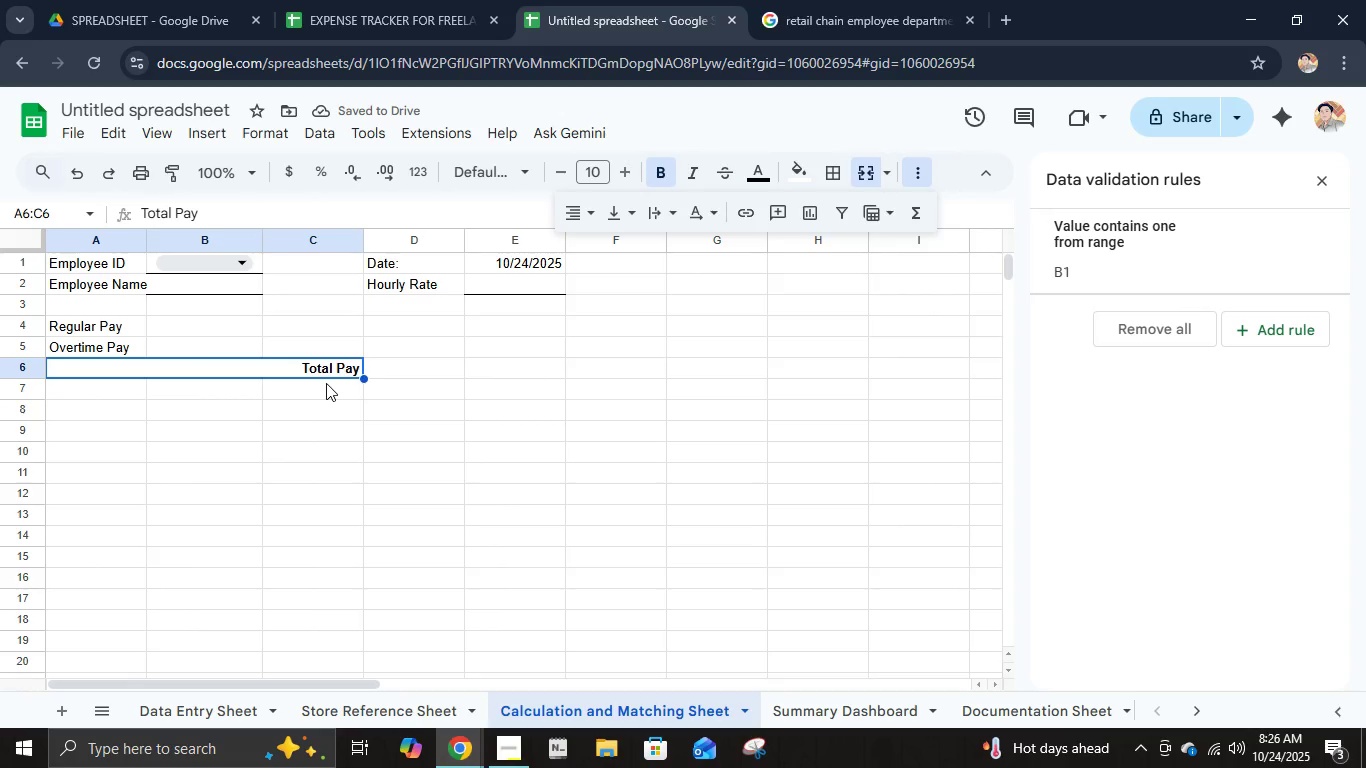 
wait(8.7)
 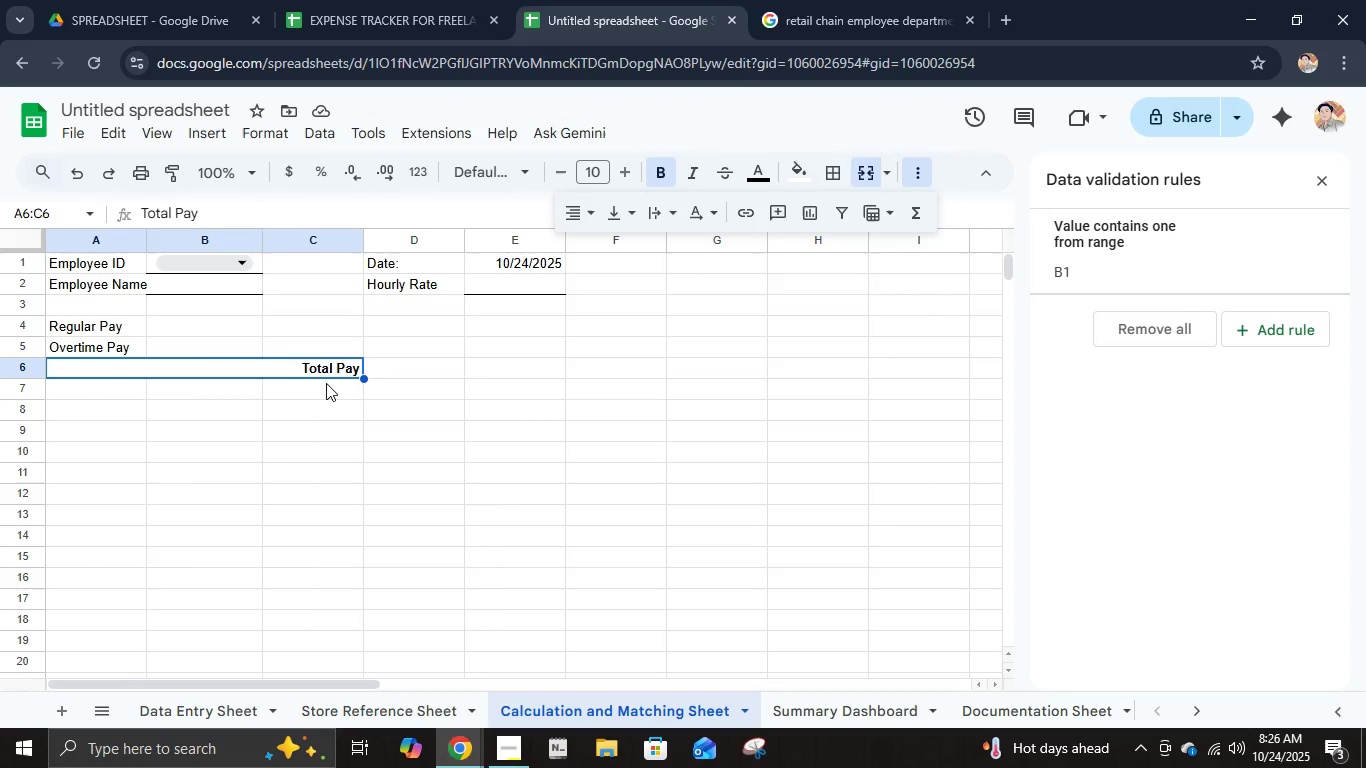 
type(Grpss)
key(Backspace)
key(Backspace)
key(Backspace)
type(oss Pay)
 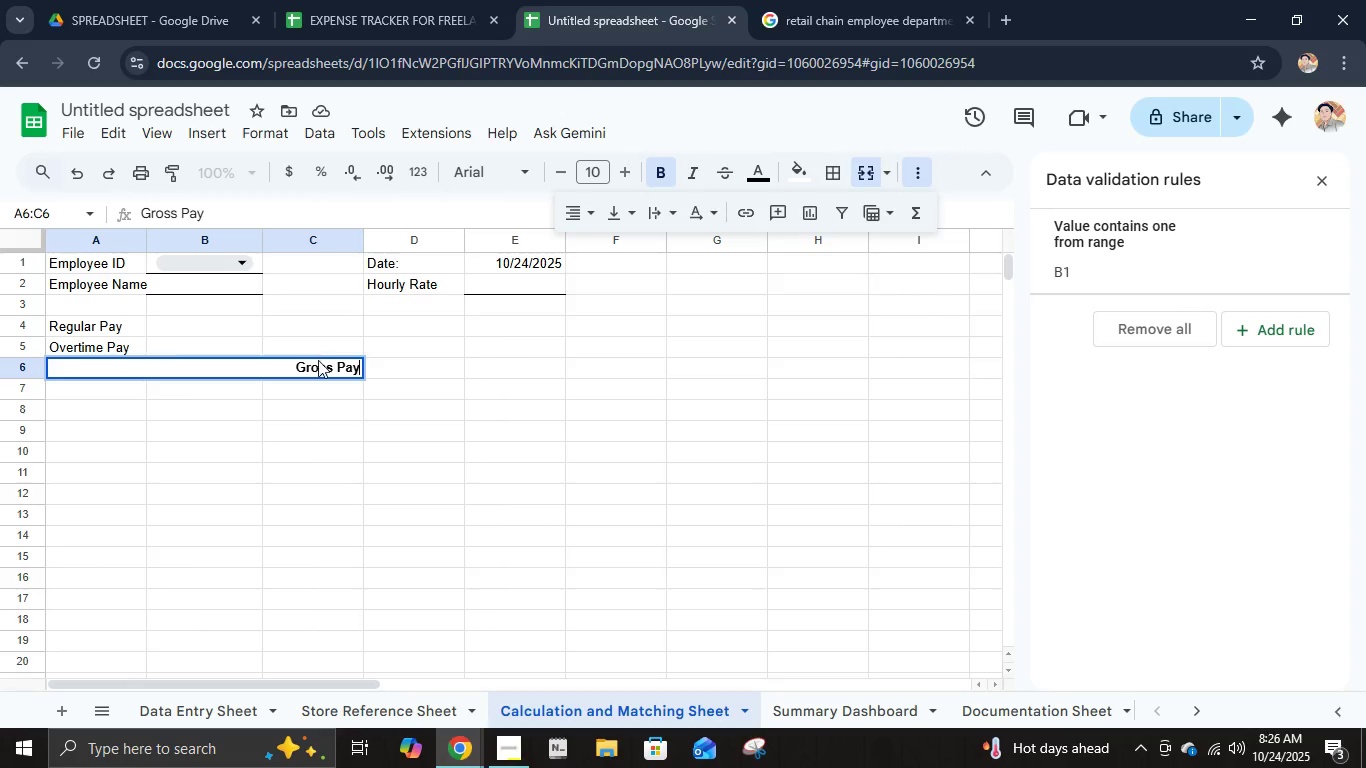 
key(Enter)
 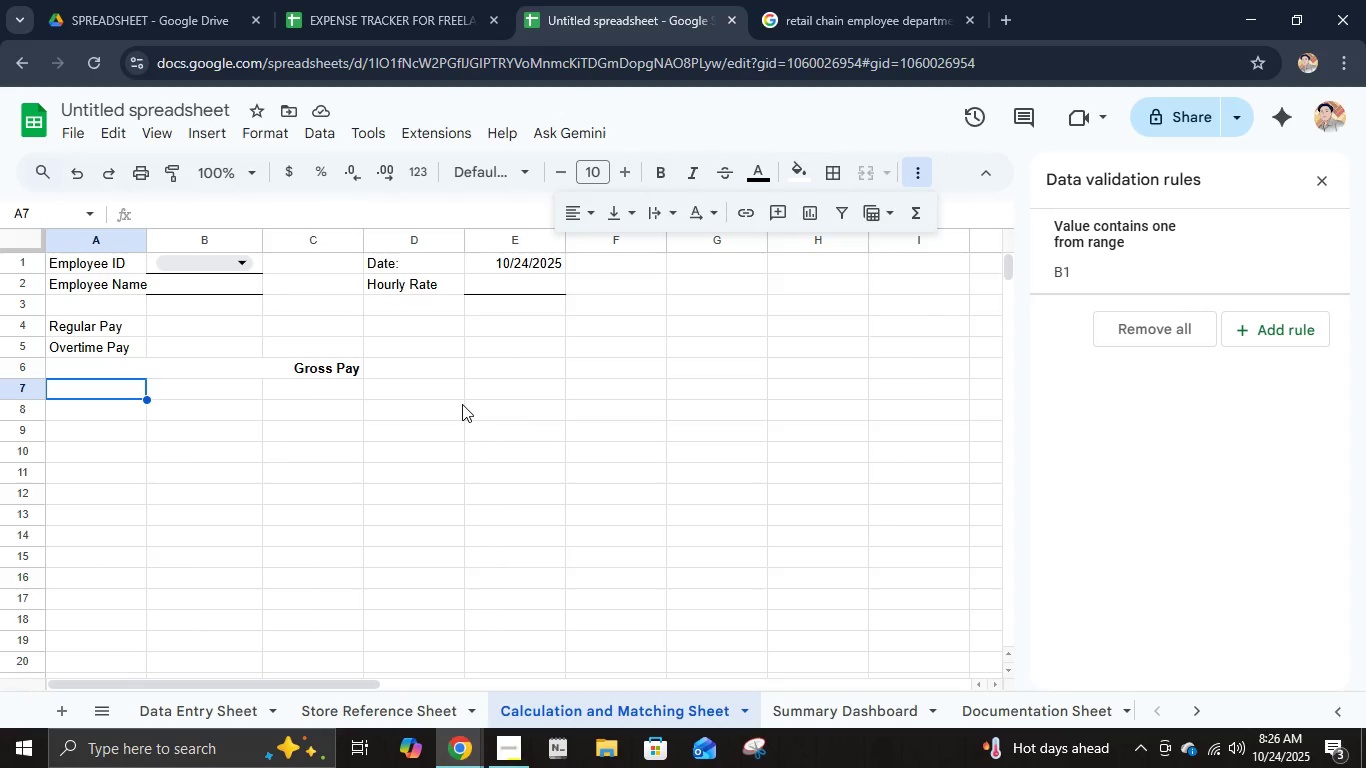 
wait(10.7)
 